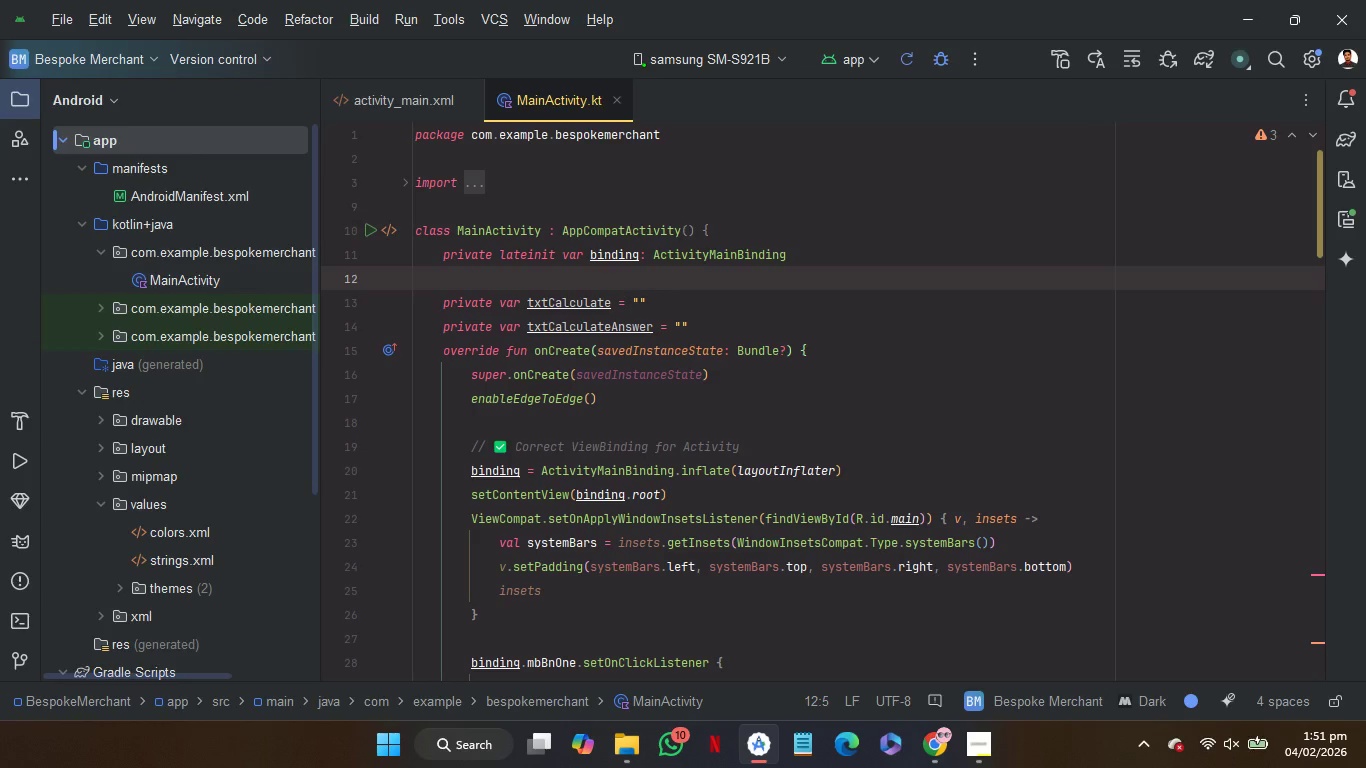 
type(pr)
 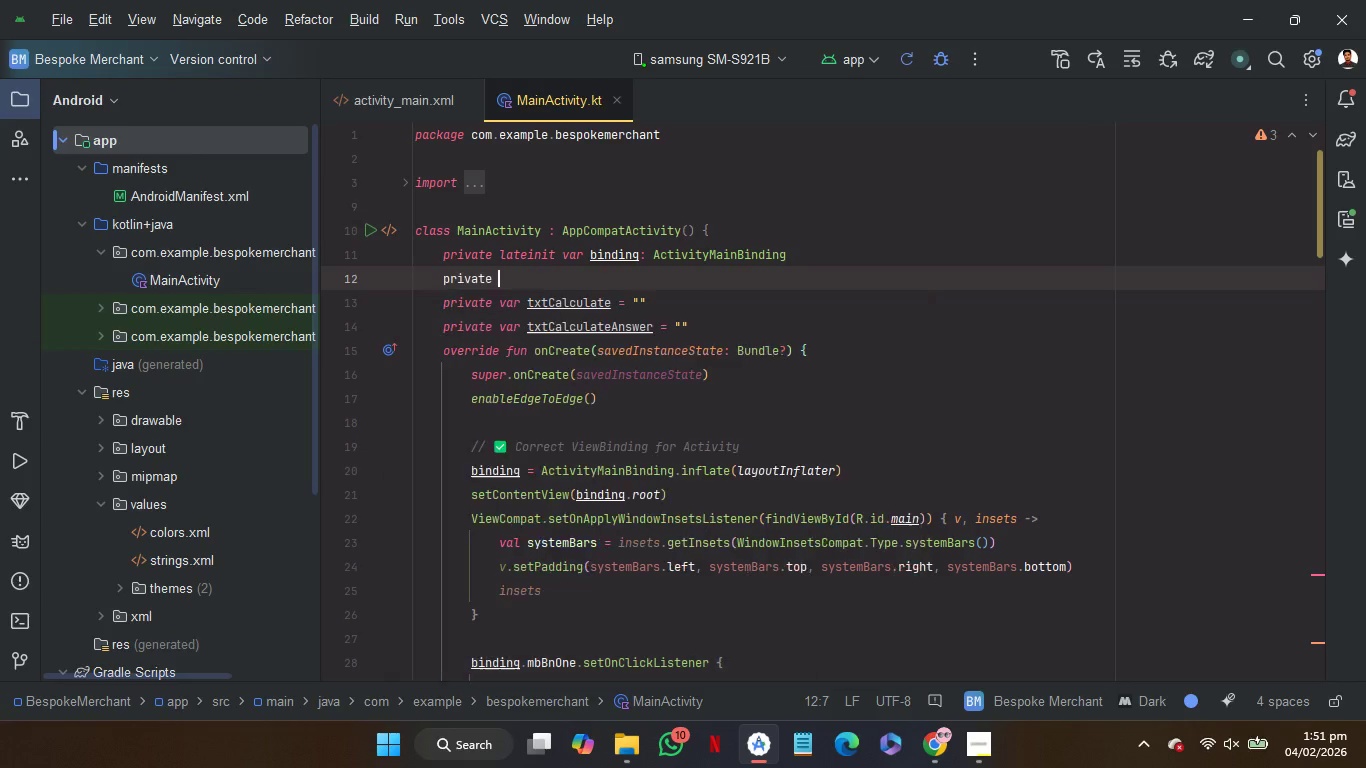 
key(Enter)
 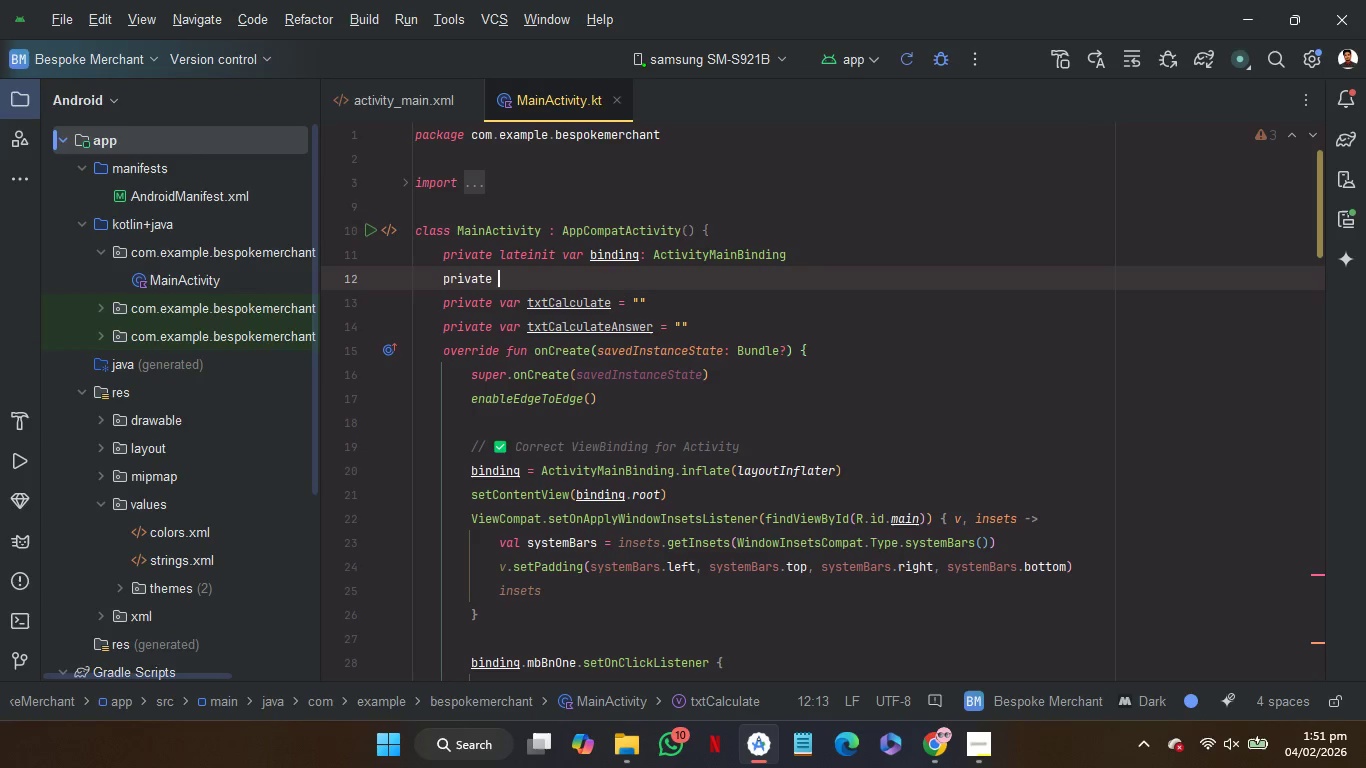 
type(var =)
key(Backspace)
type(rBracket = )
 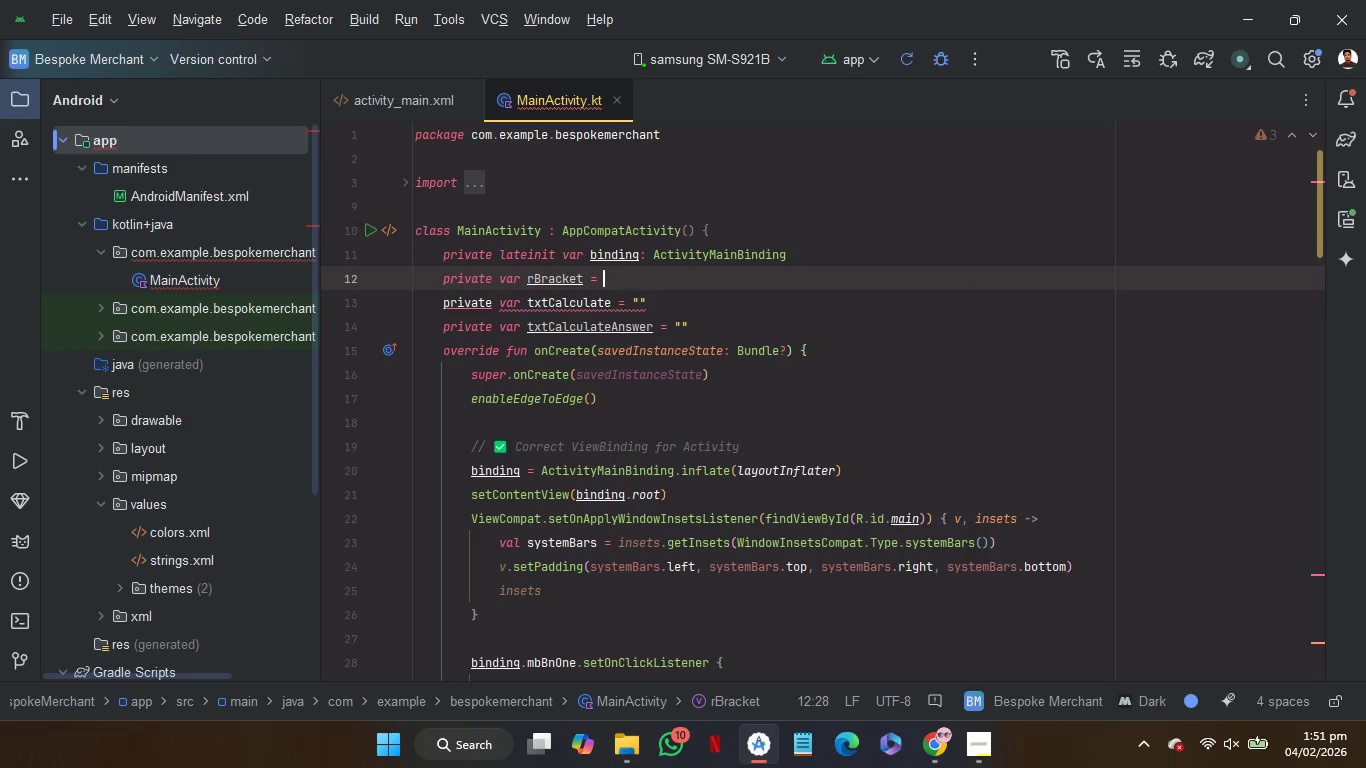 
wait(8.02)
 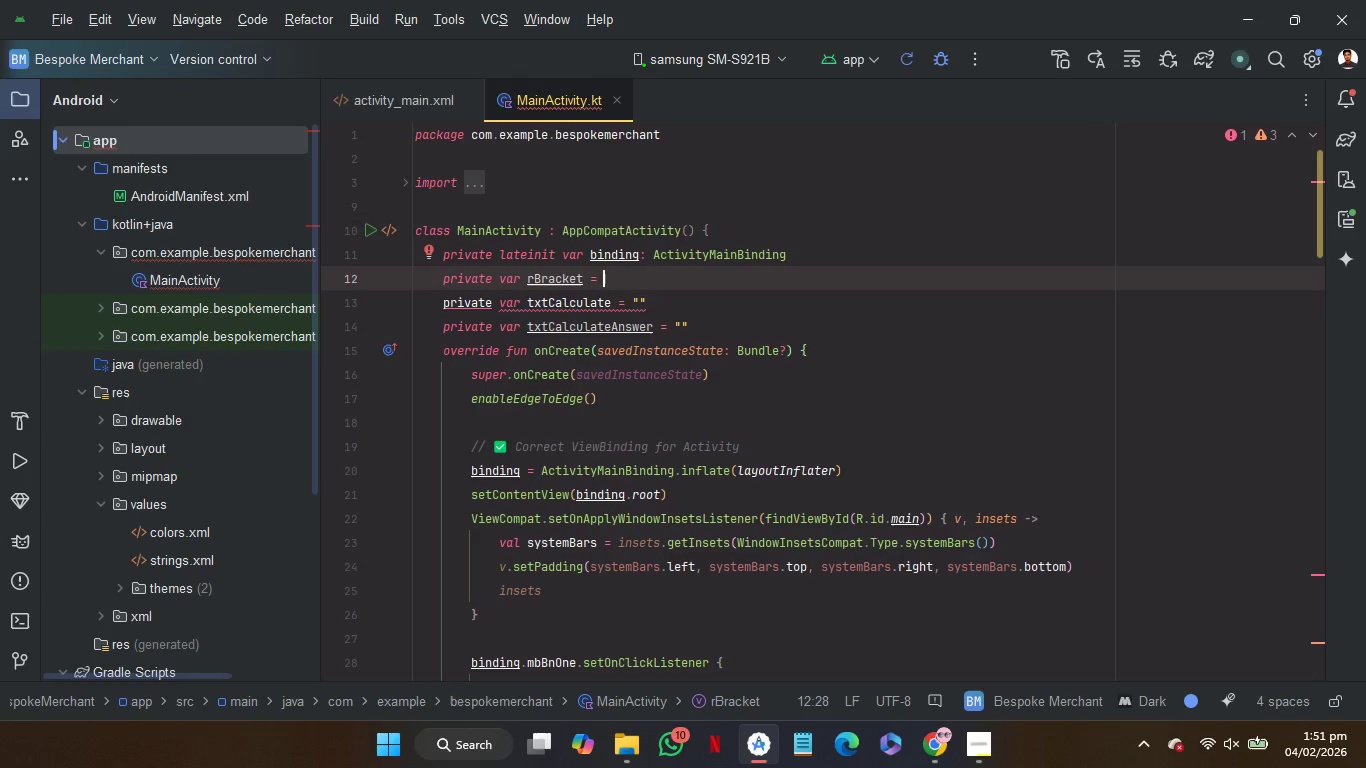 
key(T)
 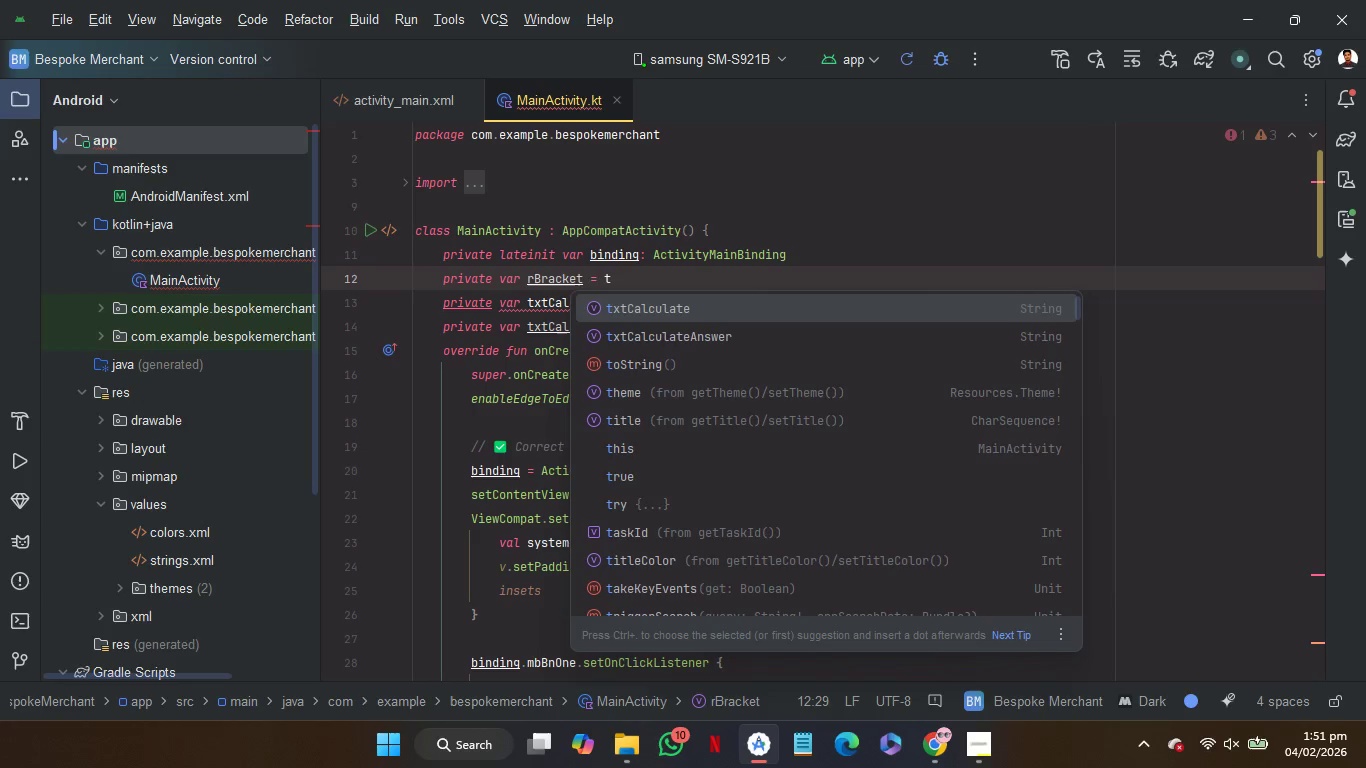 
wait(5.08)
 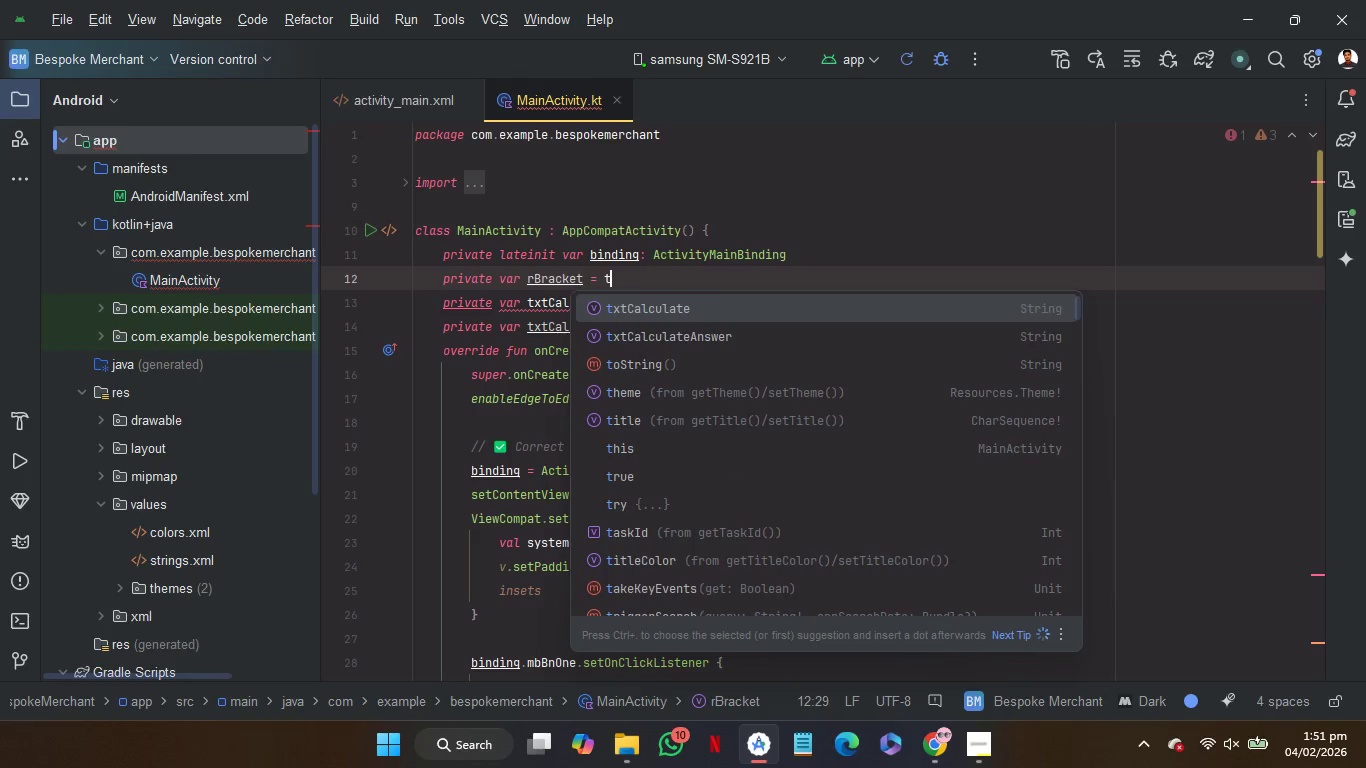 
key(R)
 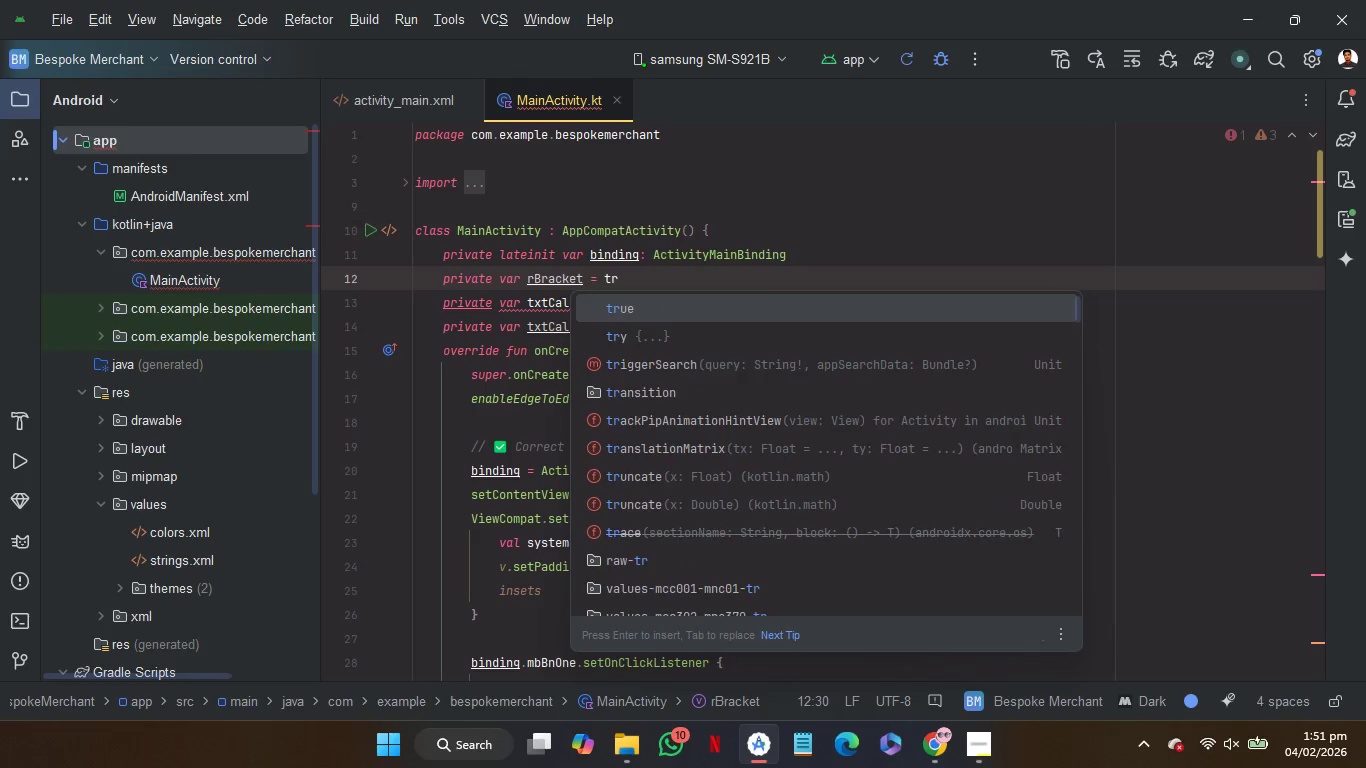 
key(Enter)
 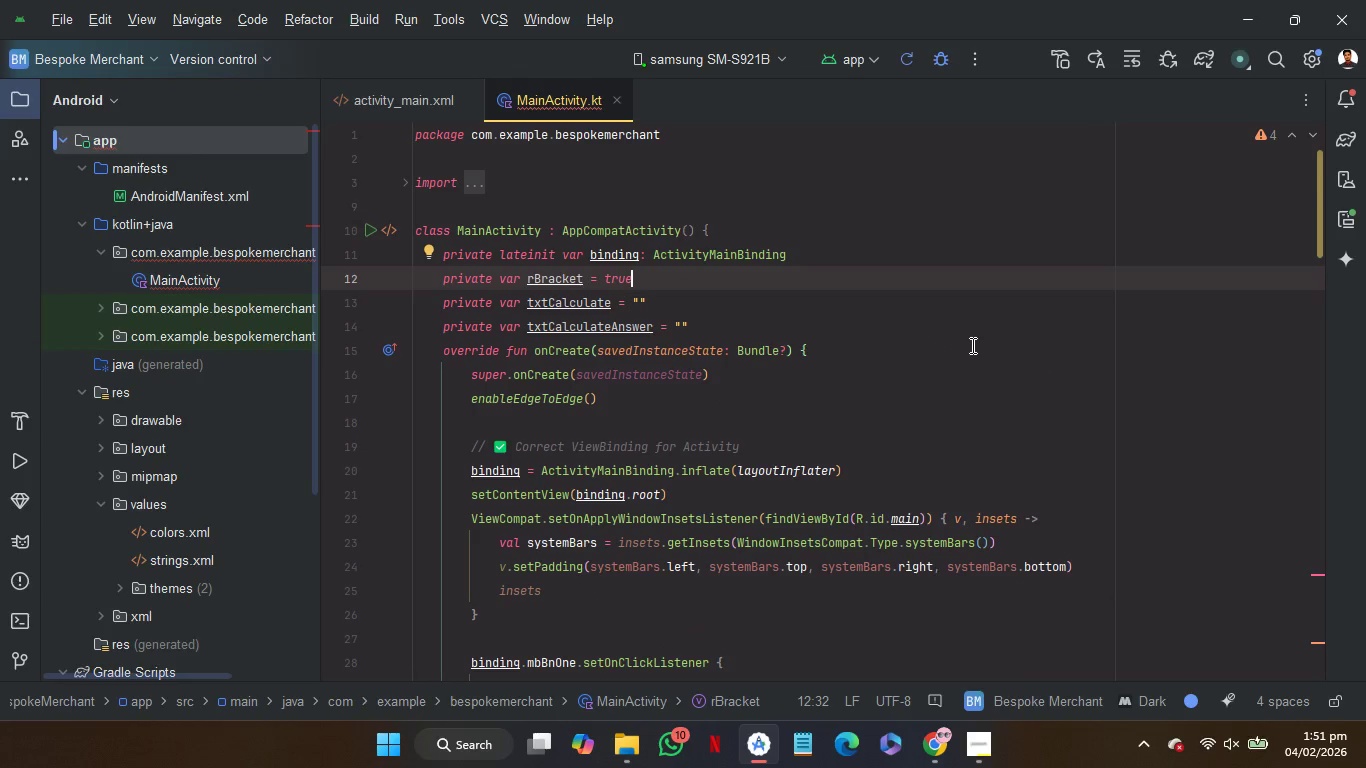 
scroll: coordinate [1090, 298], scroll_direction: down, amount: 16.0
 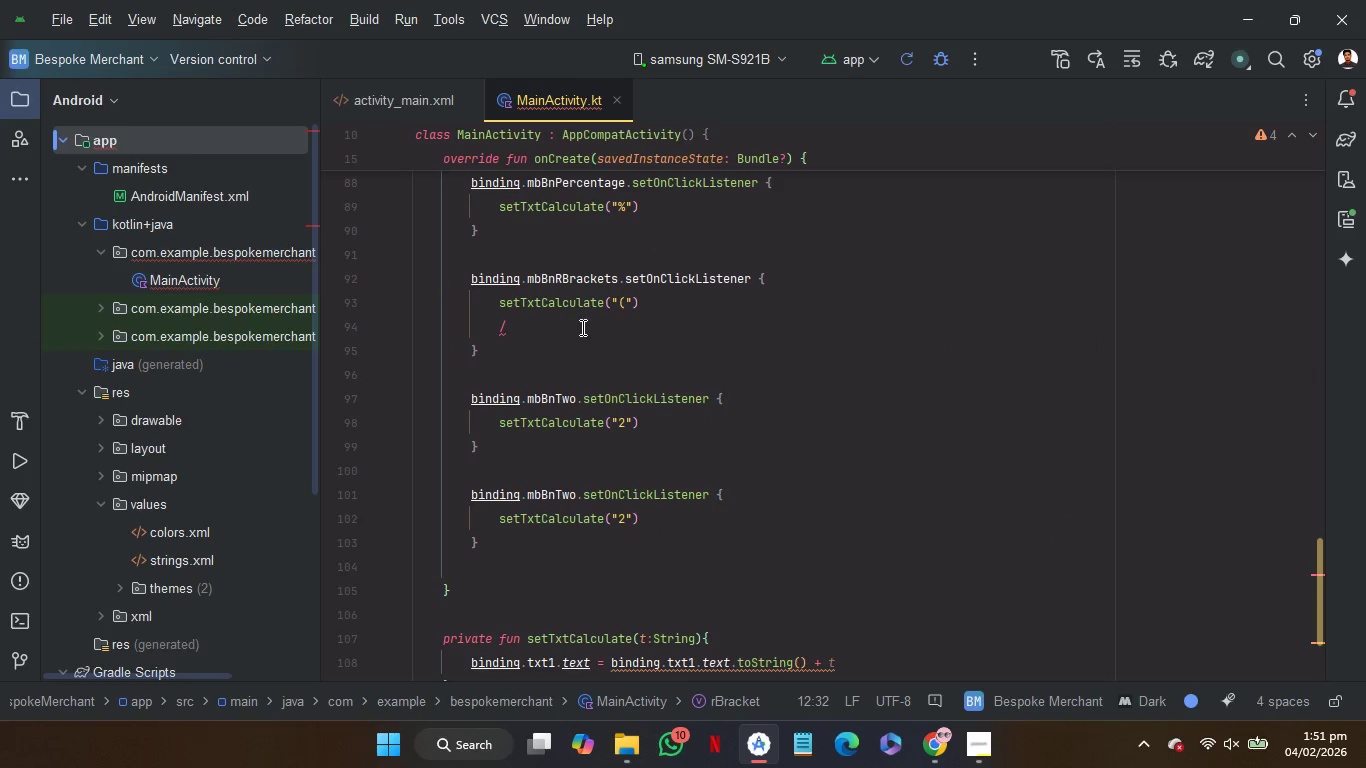 
left_click([577, 326])
 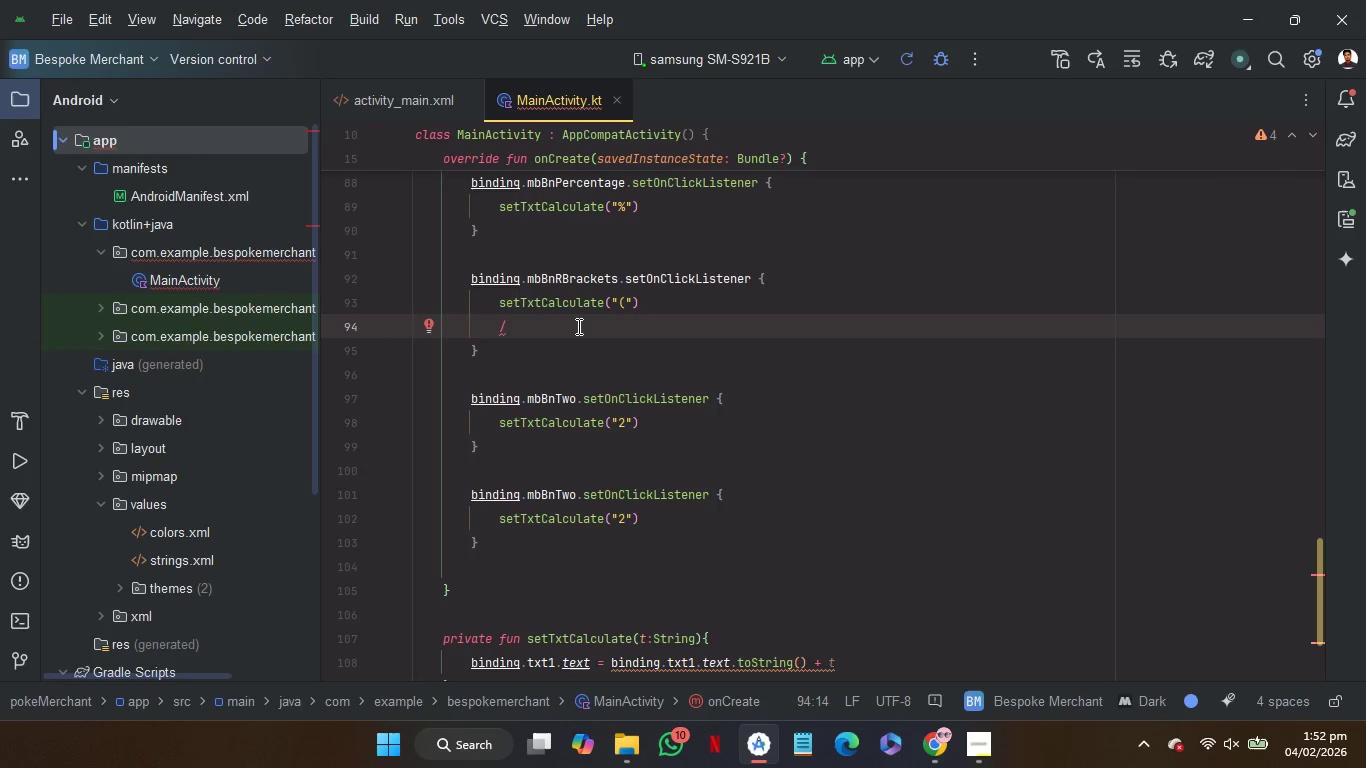 
key(Backspace)
 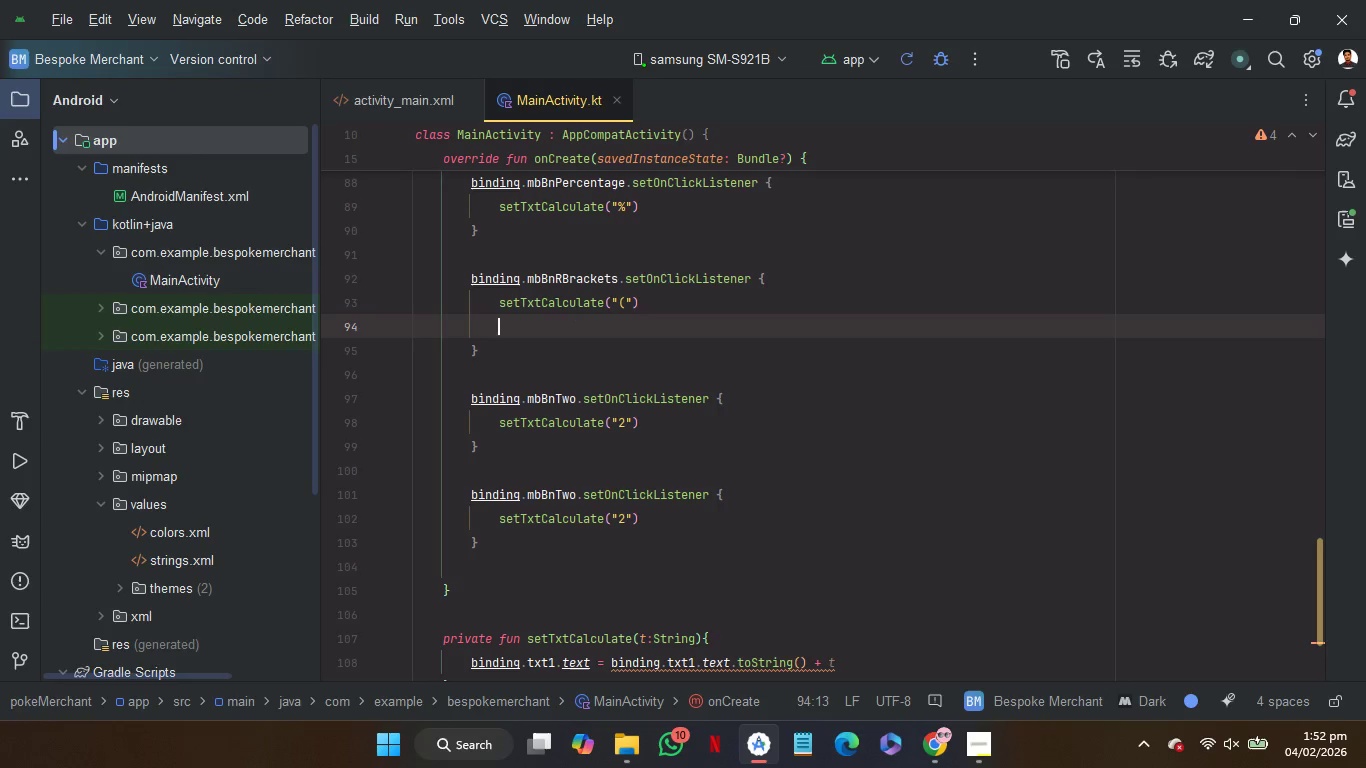 
key(R)
 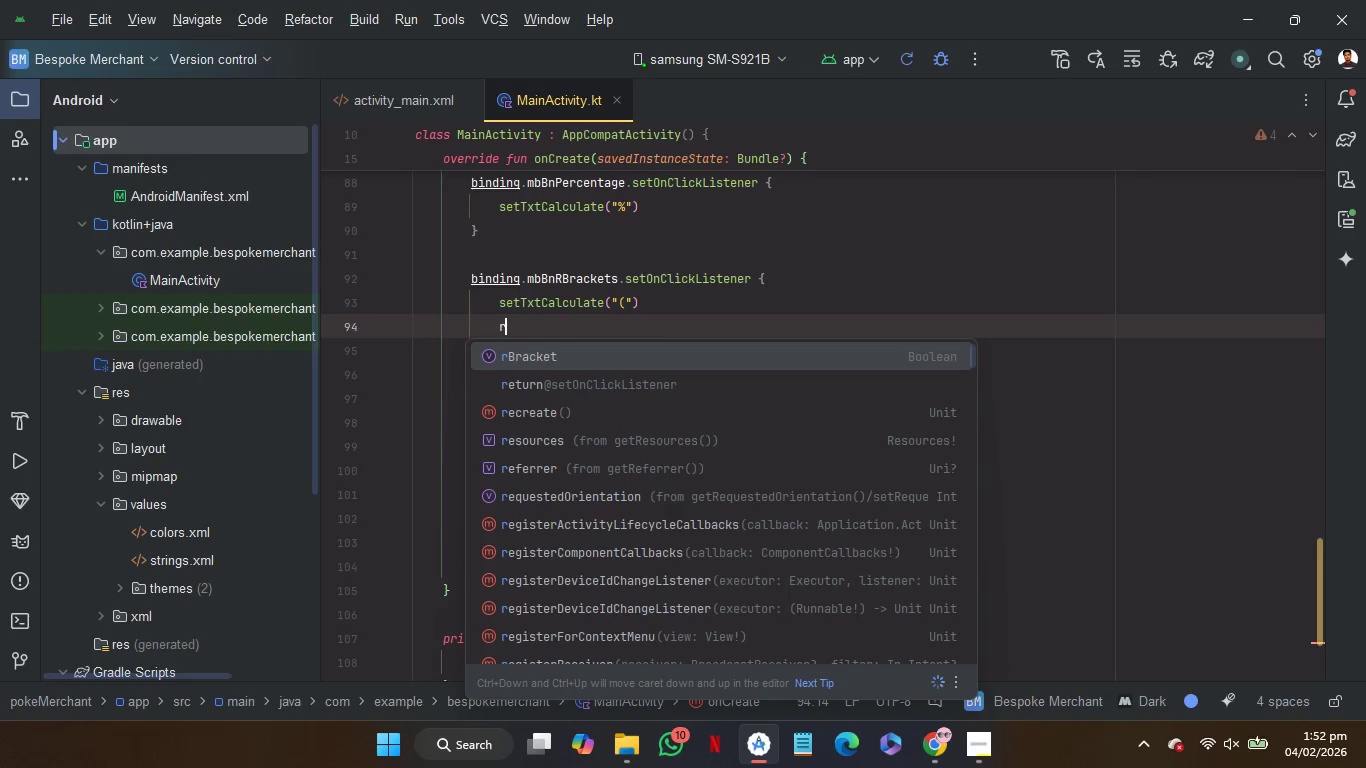 
key(Enter)
 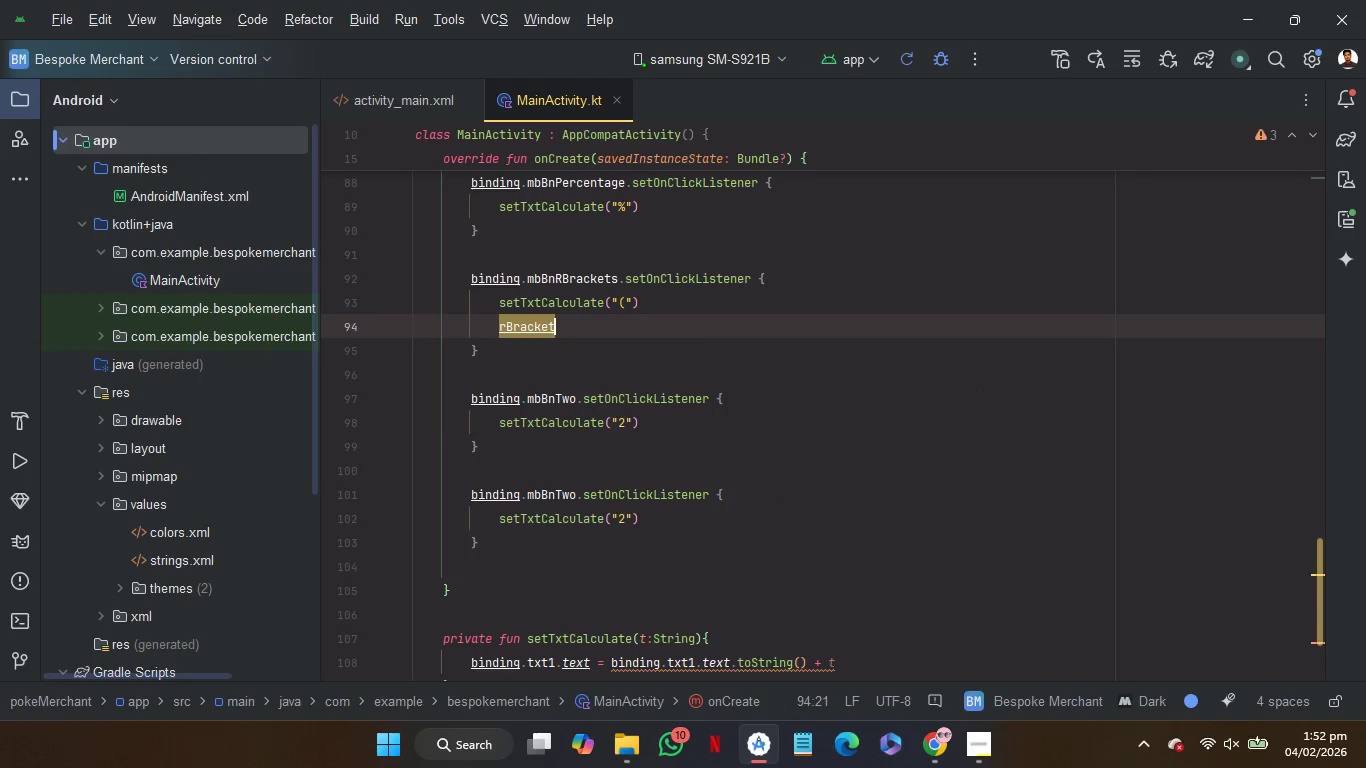 
type( = !r)
 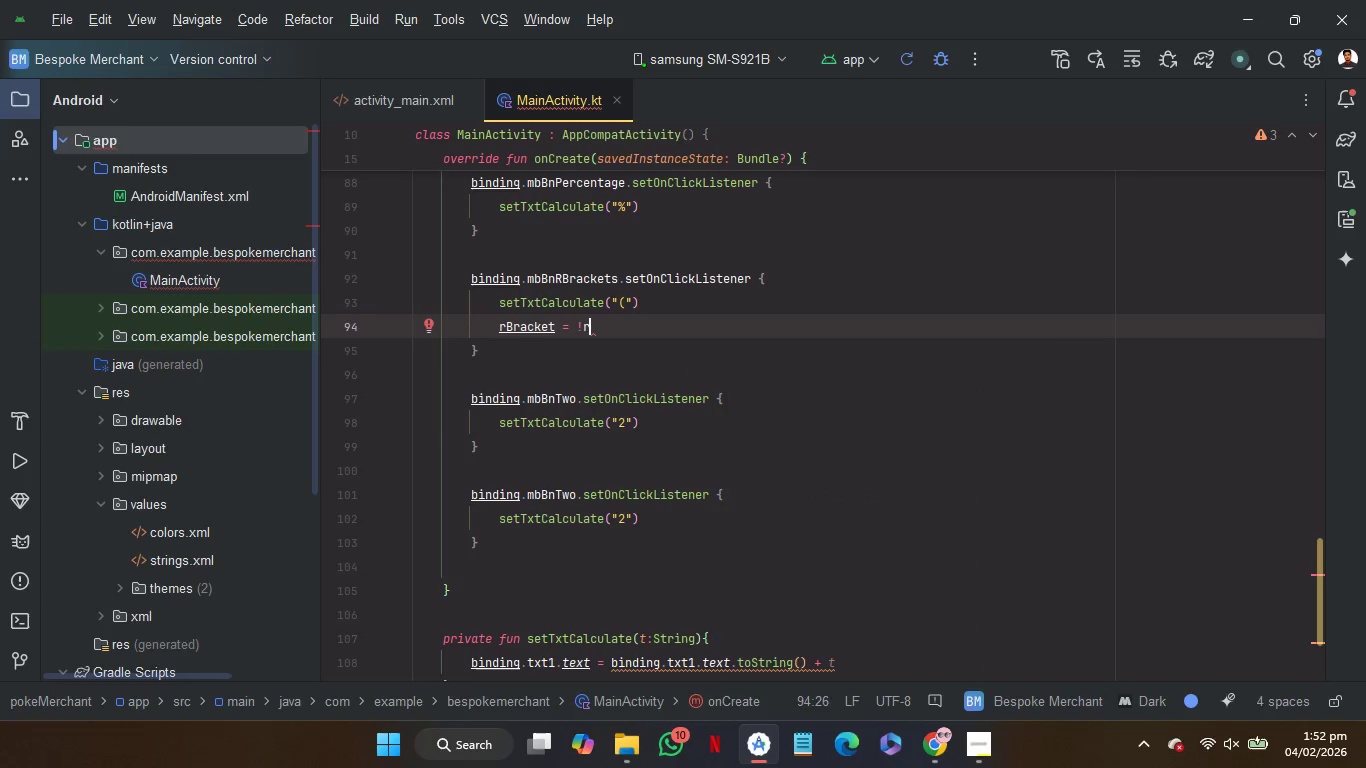 
key(Enter)
 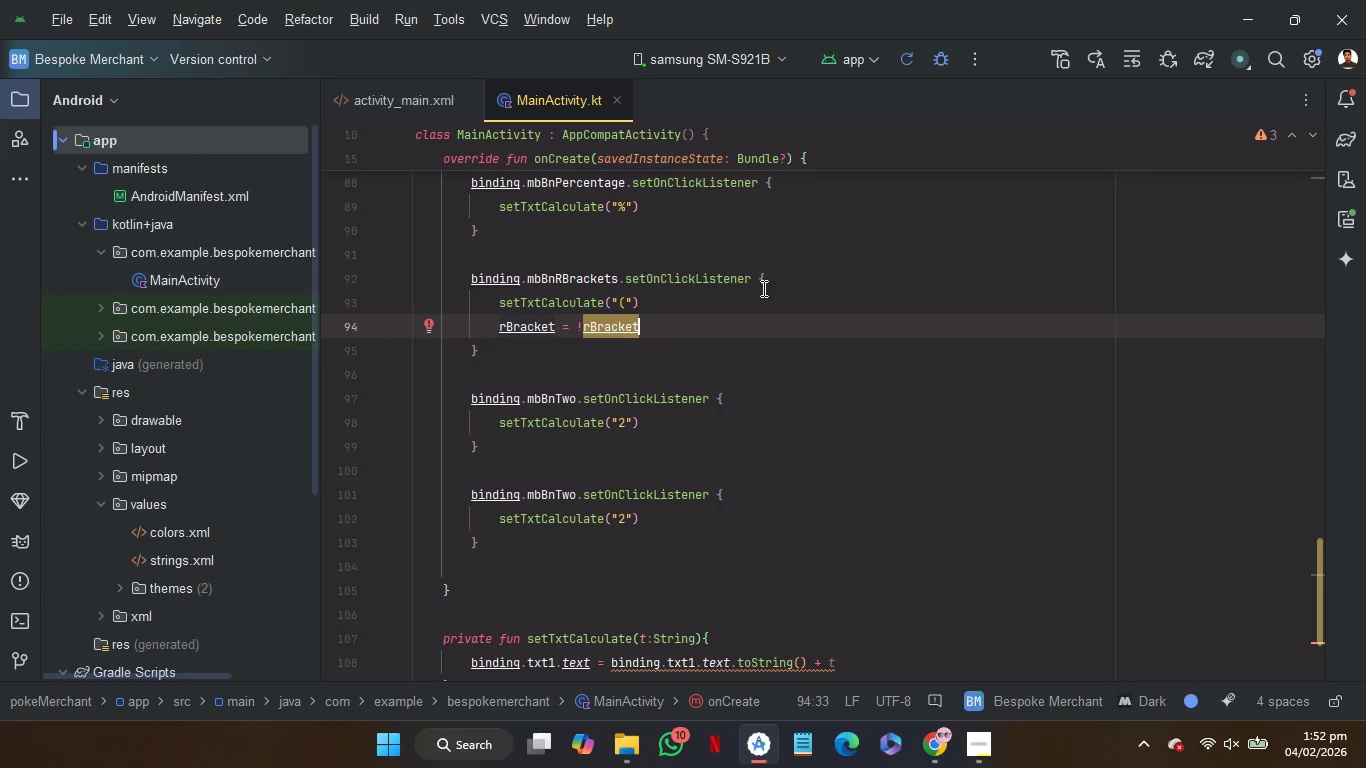 
left_click([795, 278])
 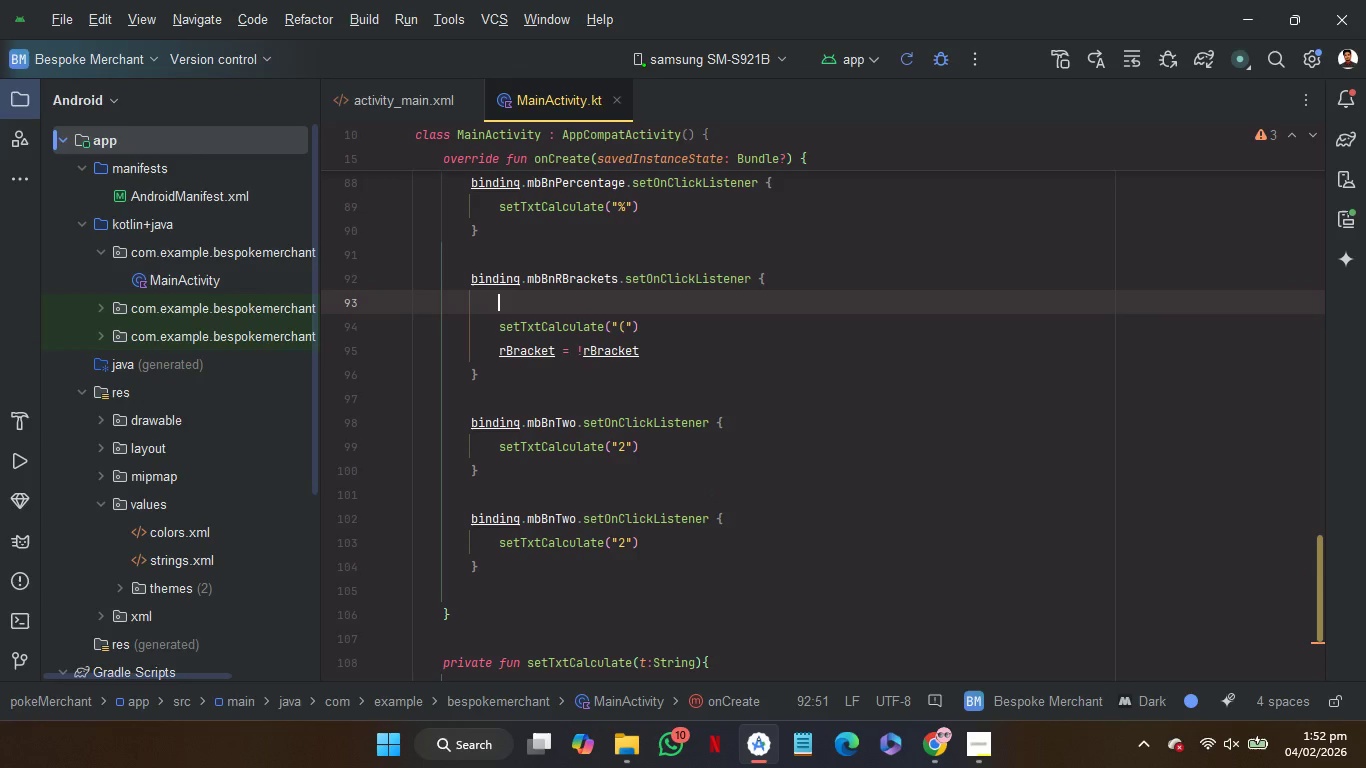 
key(Enter)
 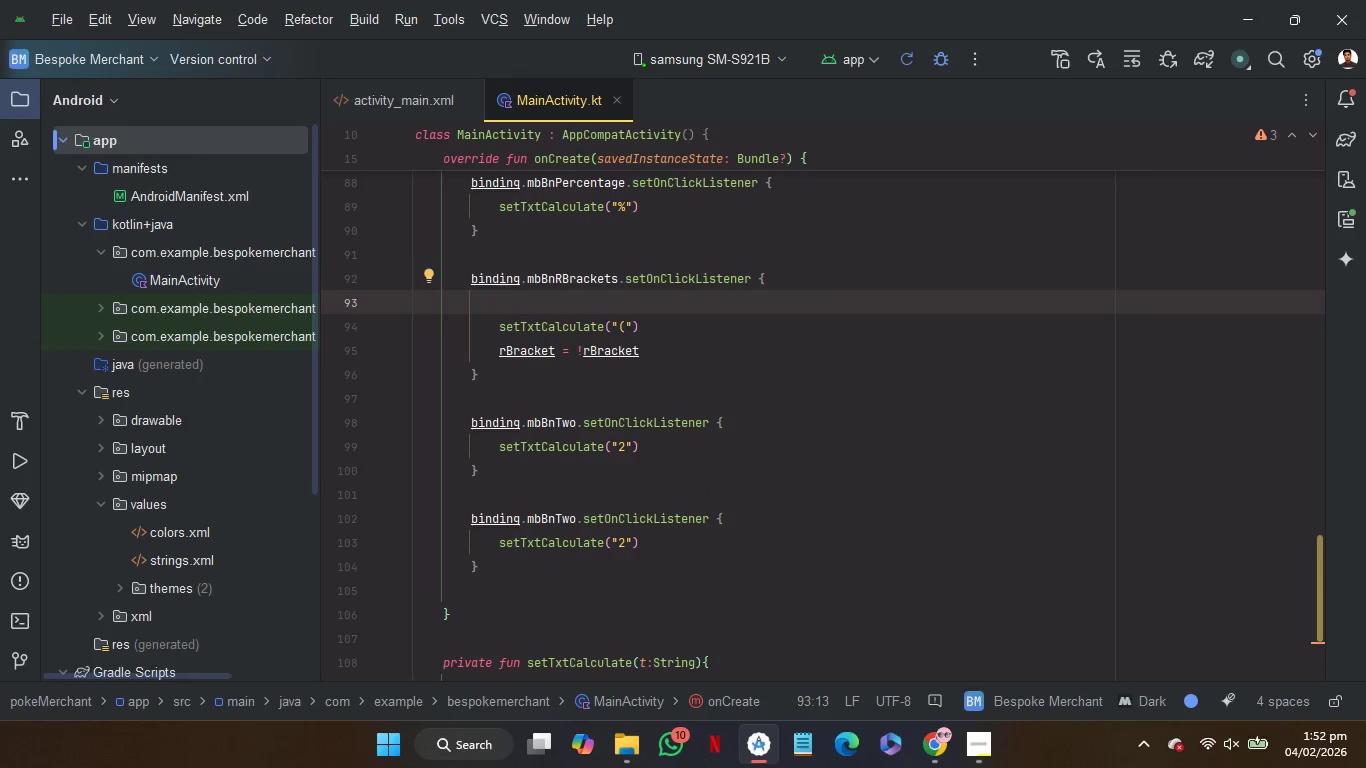 
type(if)
 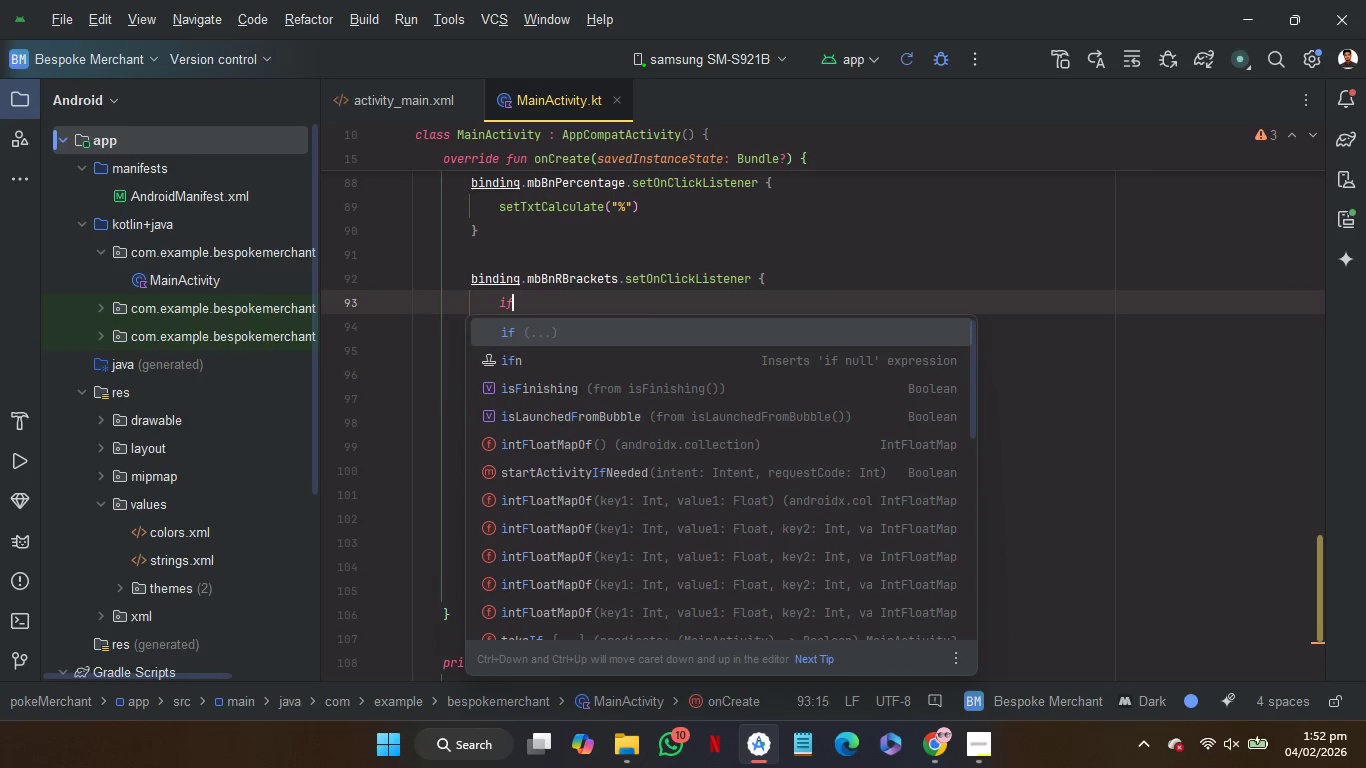 
key(Enter)
 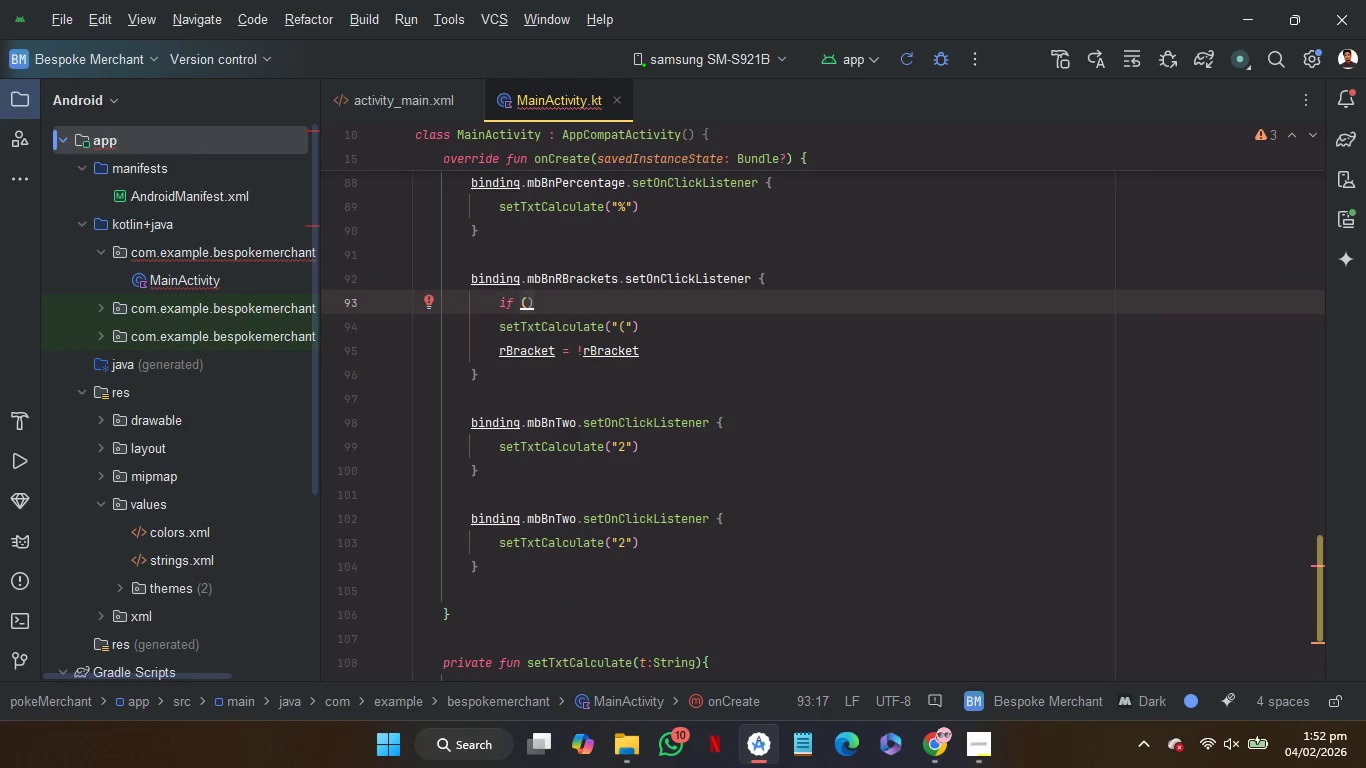 
key(R)
 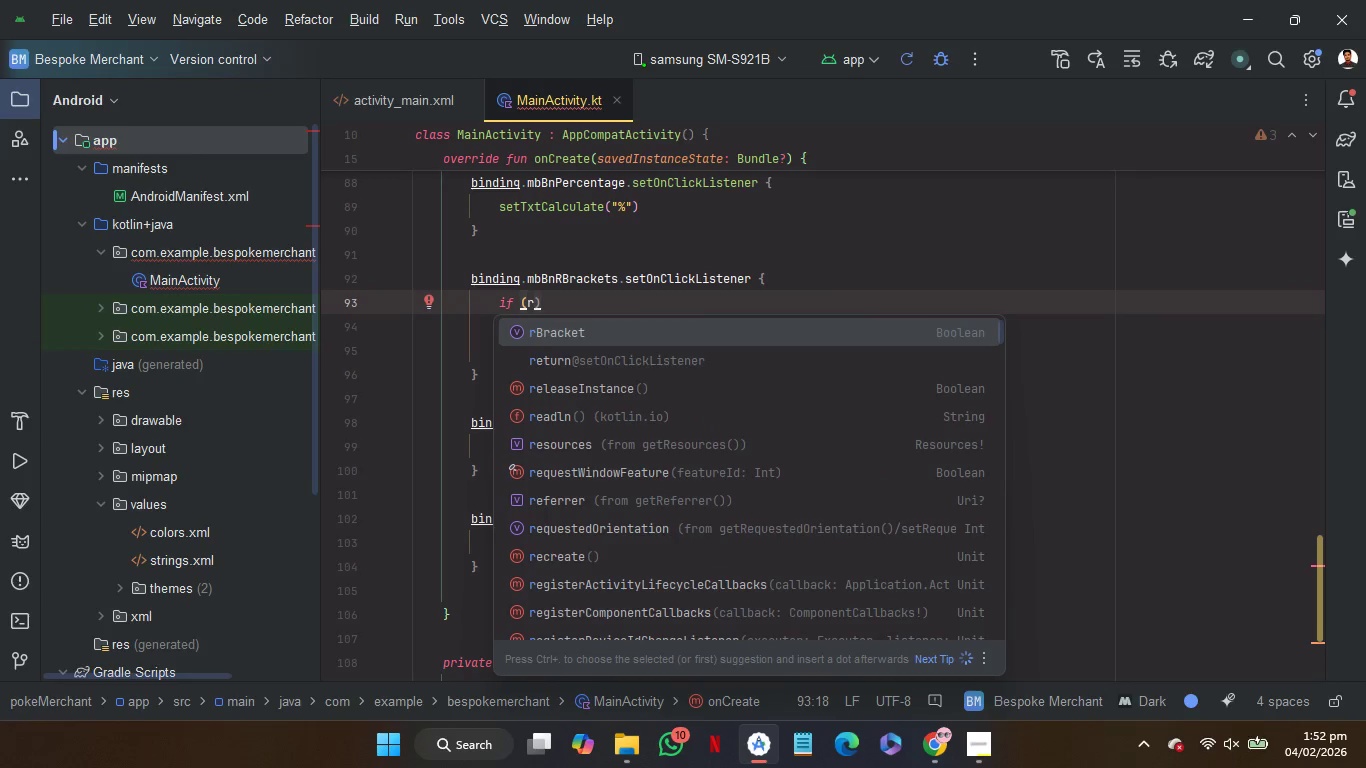 
key(Enter)
 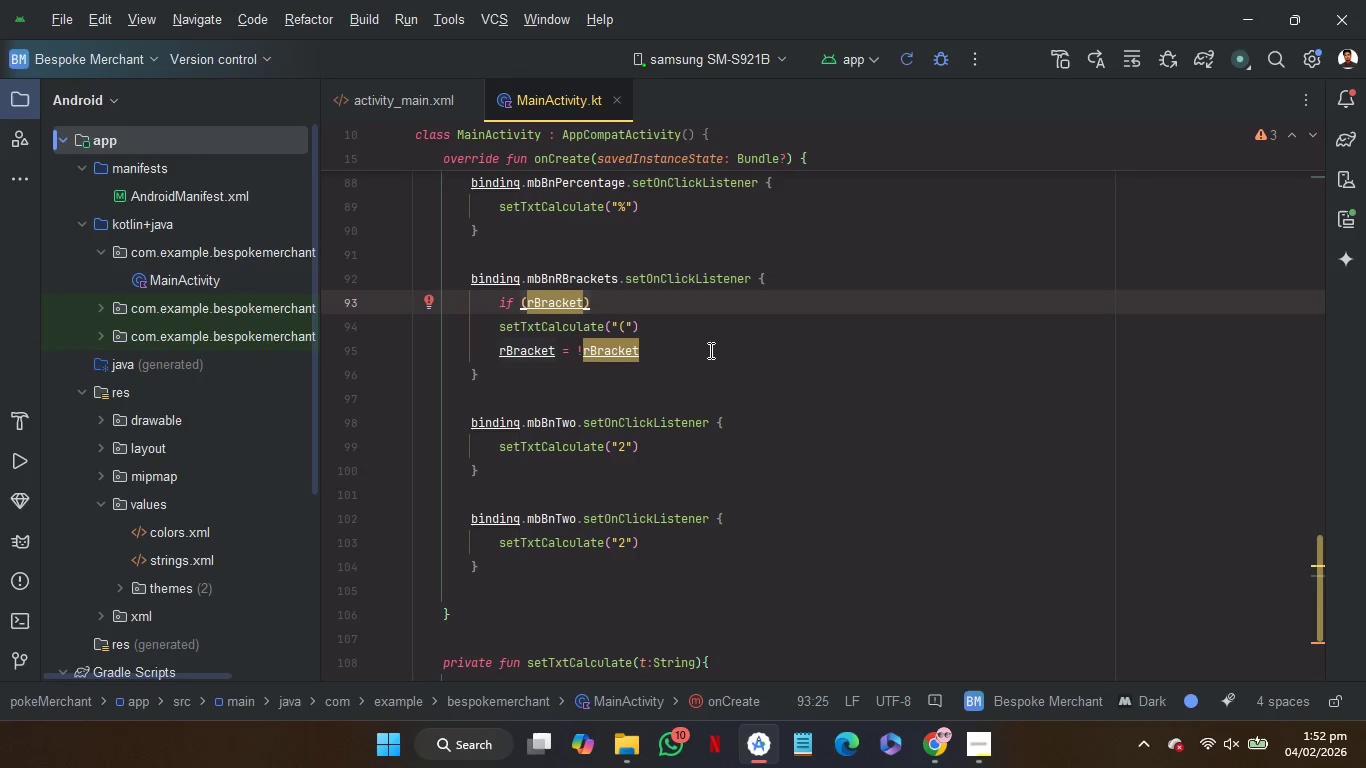 
left_click_drag(start_coordinate=[700, 329], to_coordinate=[501, 332])
 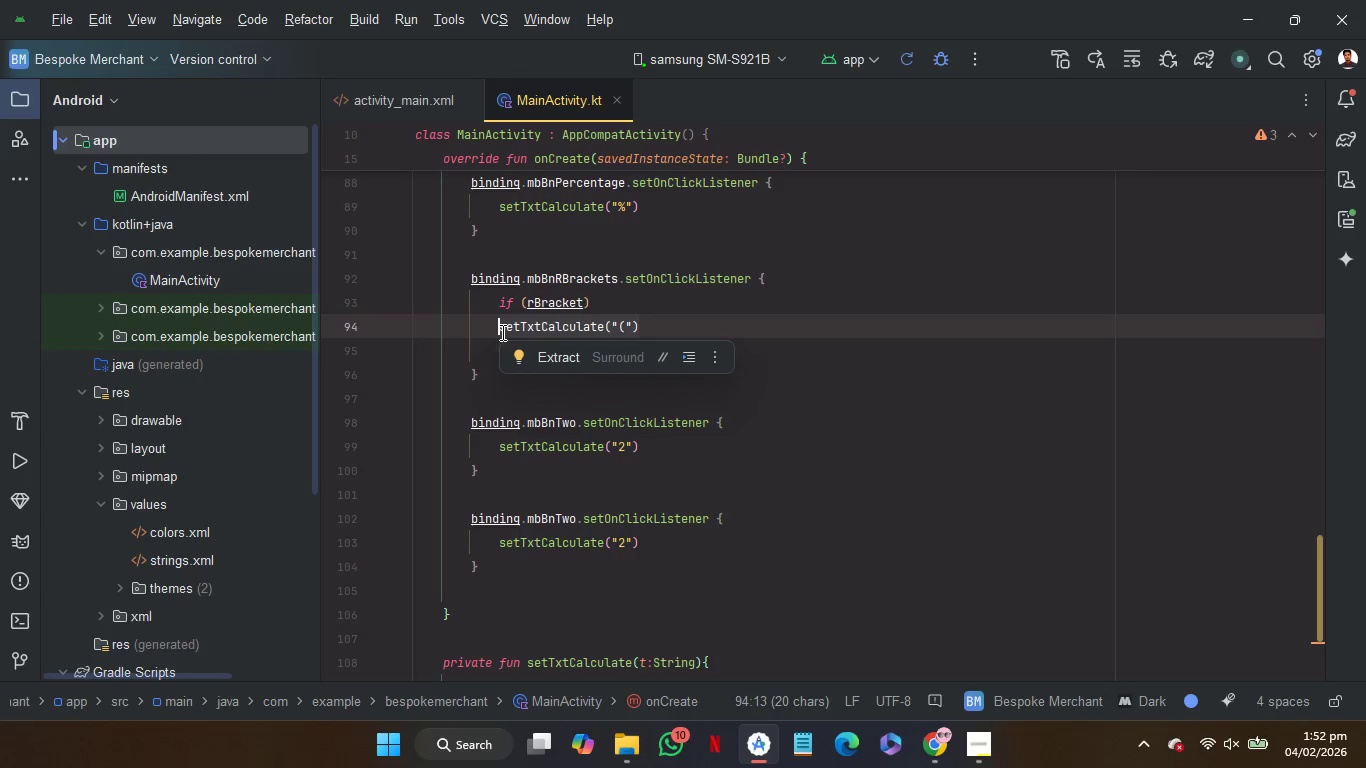 
key(Control+C)
 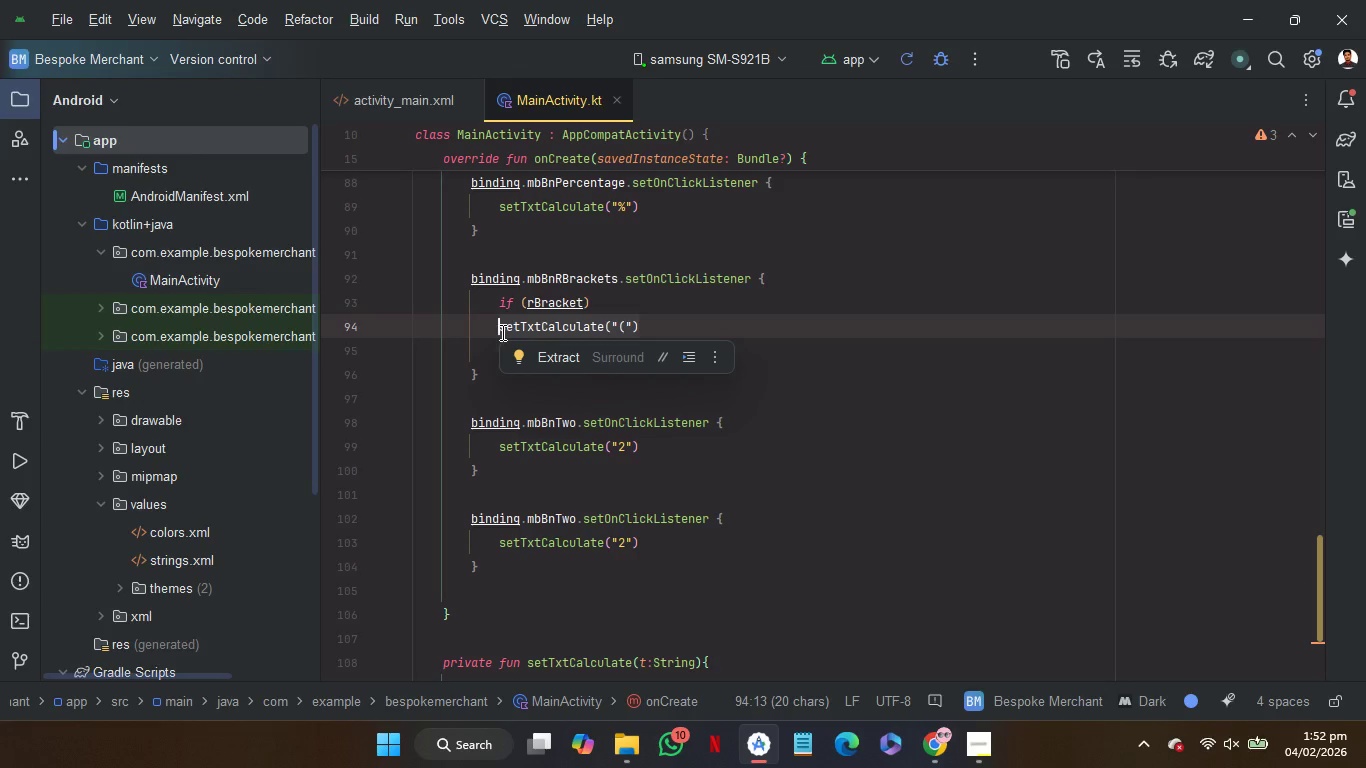 
key(Control+C)
 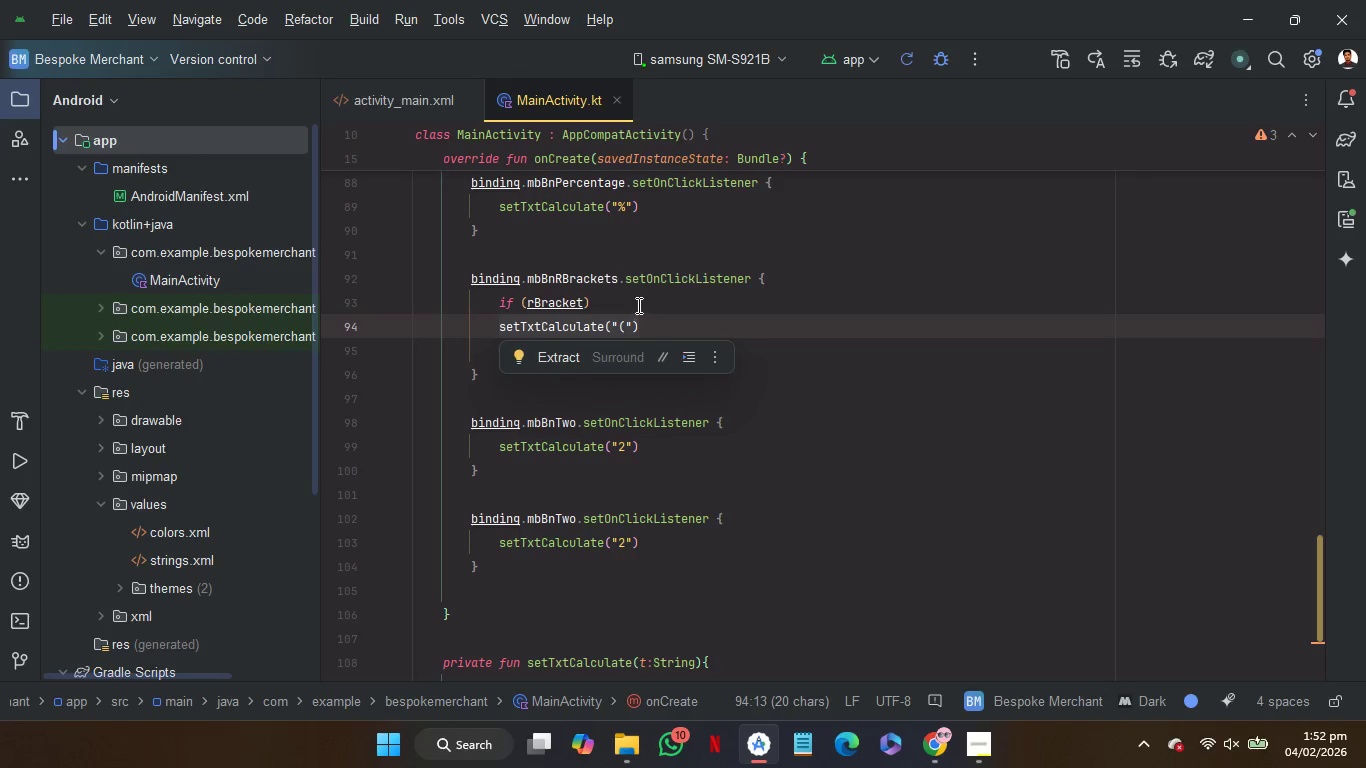 
left_click([637, 304])
 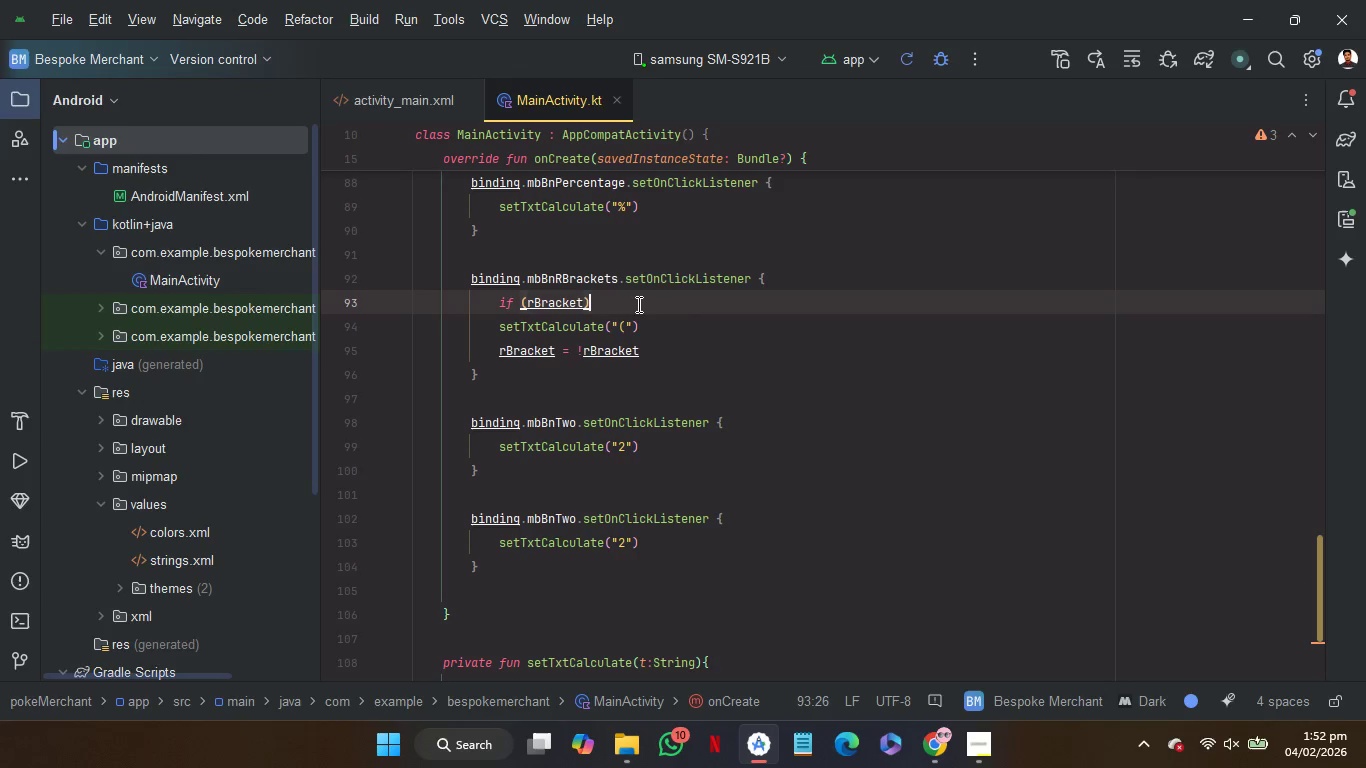 
key(Space)
 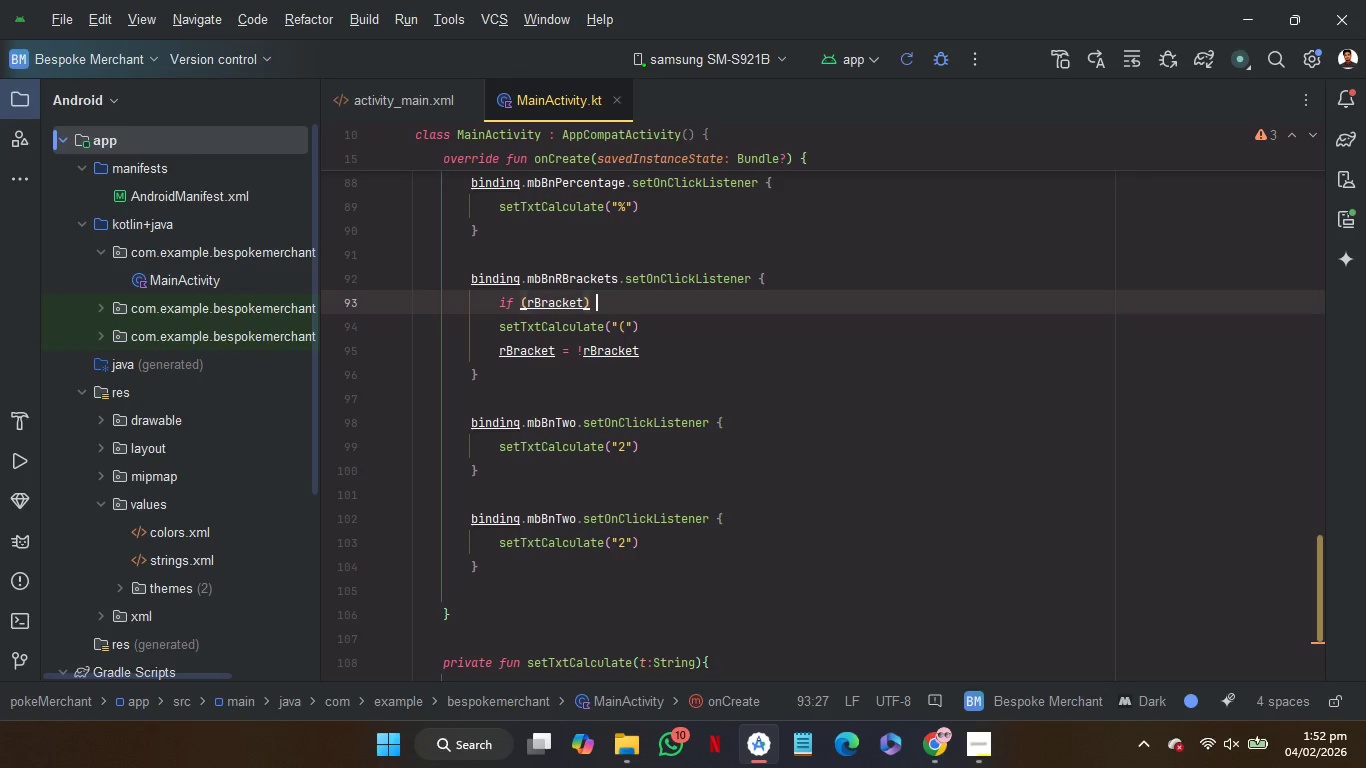 
key(Control+V)
 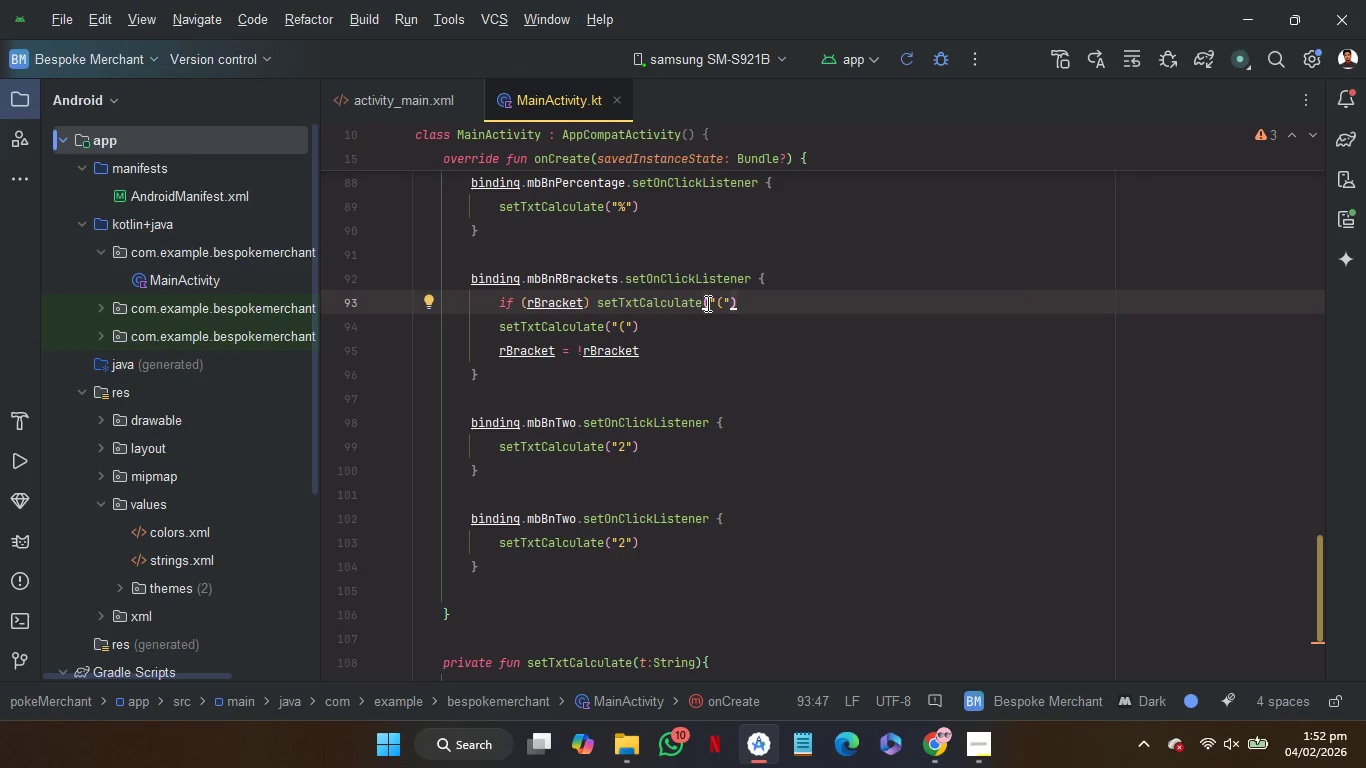 
type( el)
 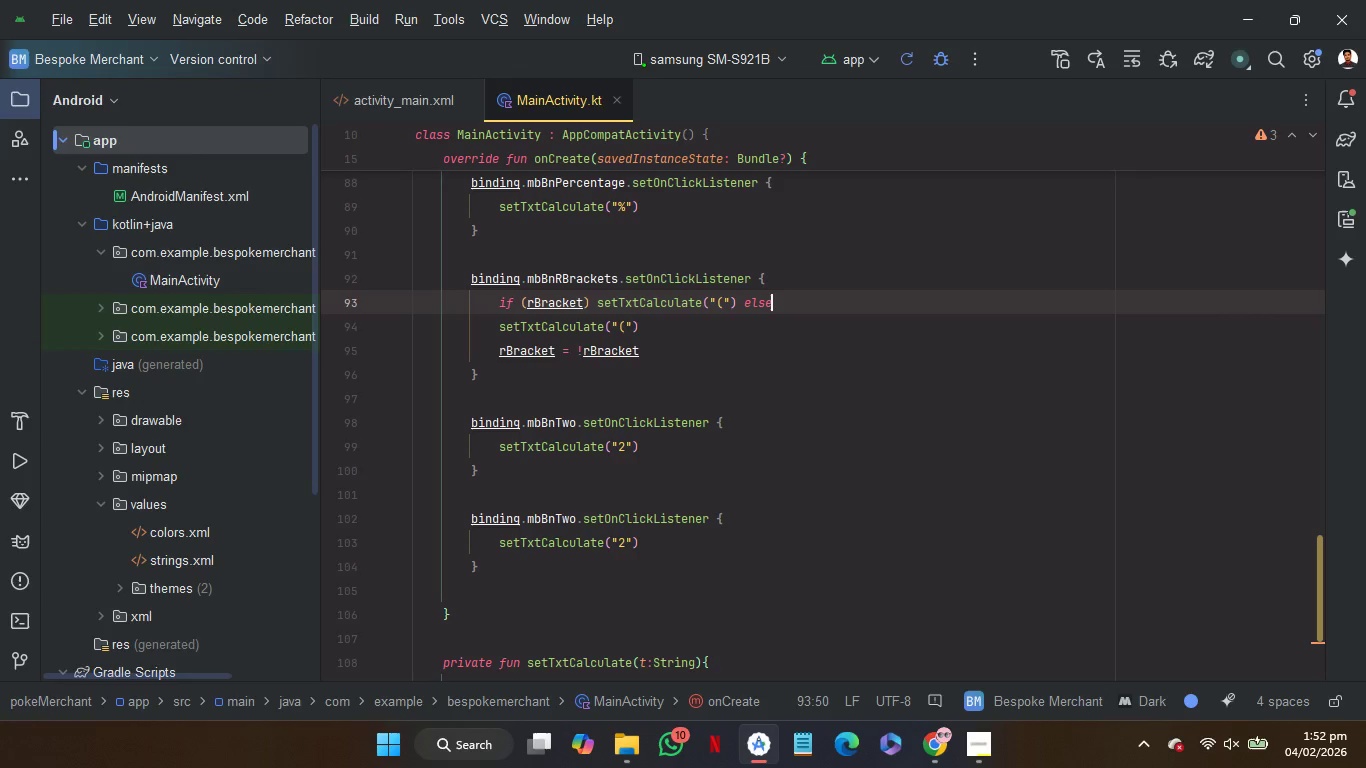 
key(Enter)
 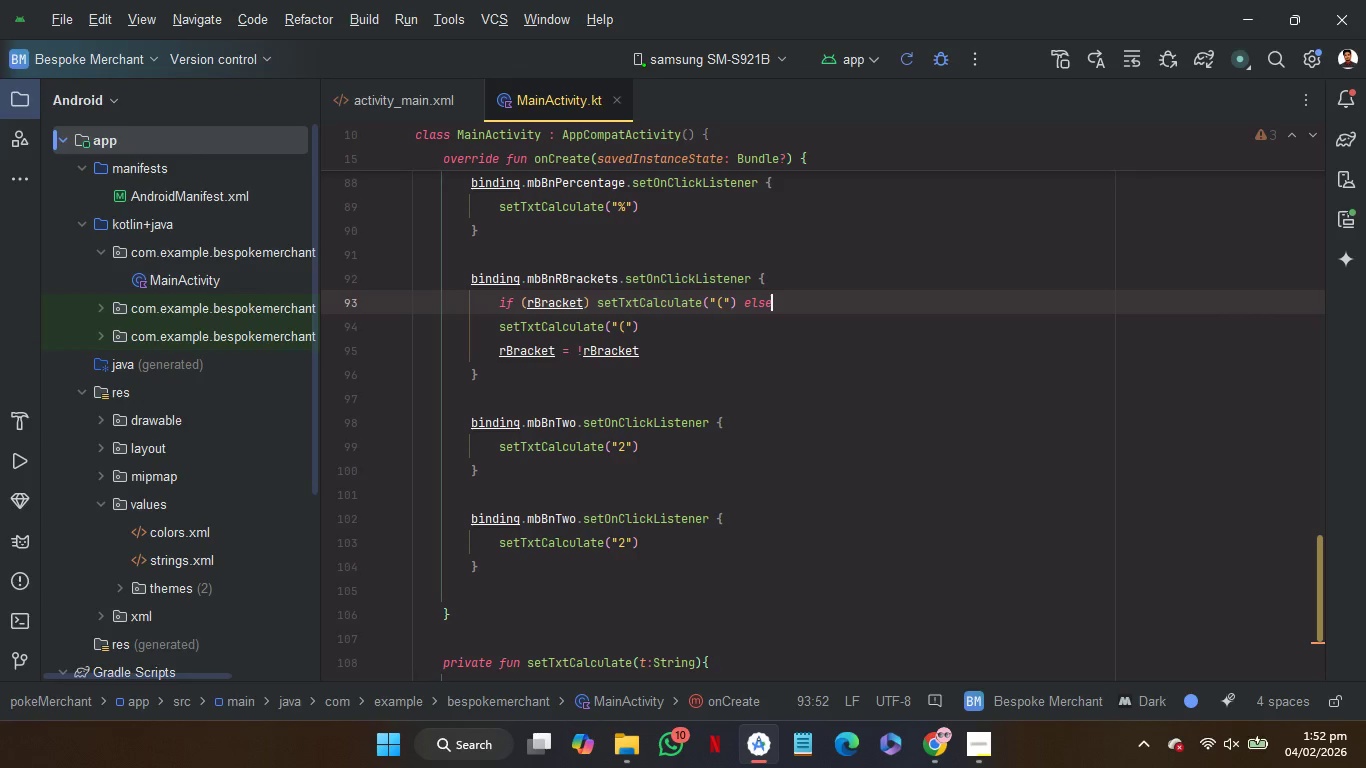 
key(Space)
 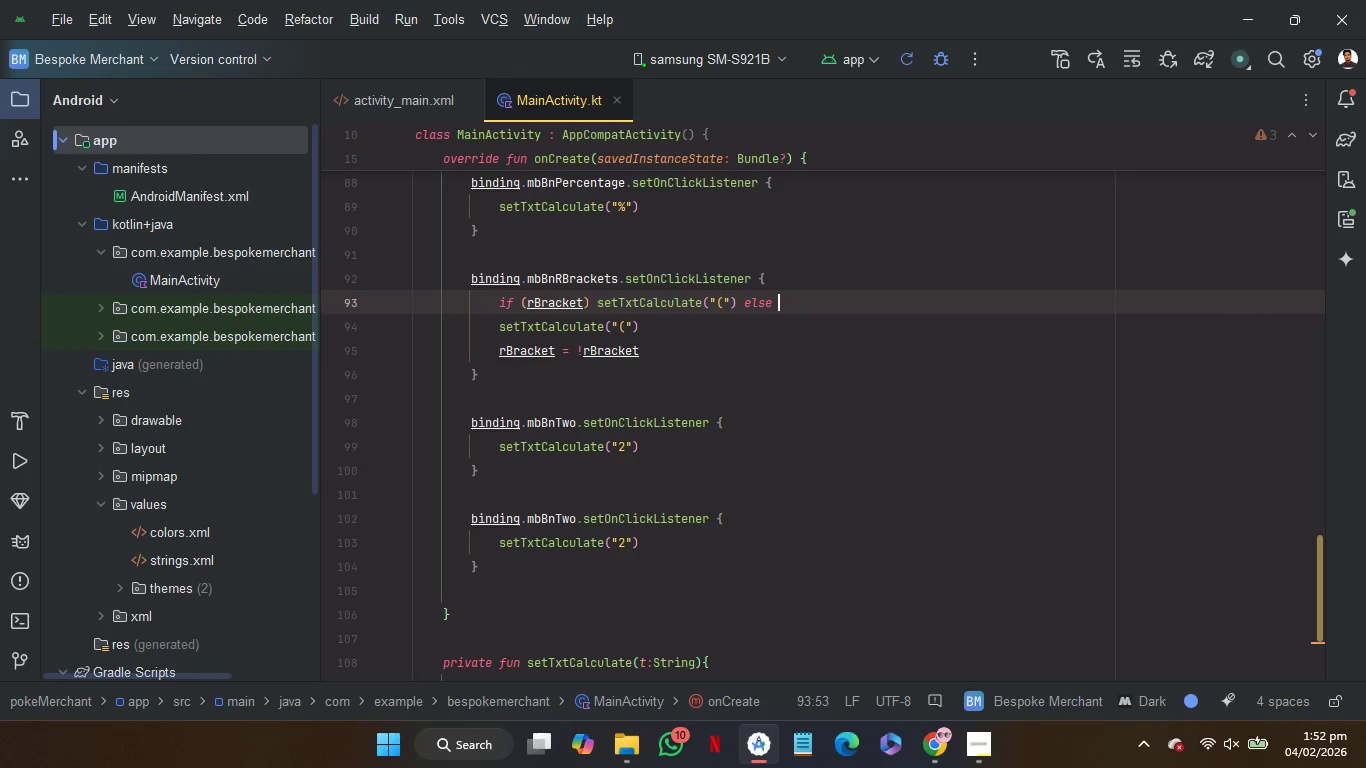 
key(Control+V)
 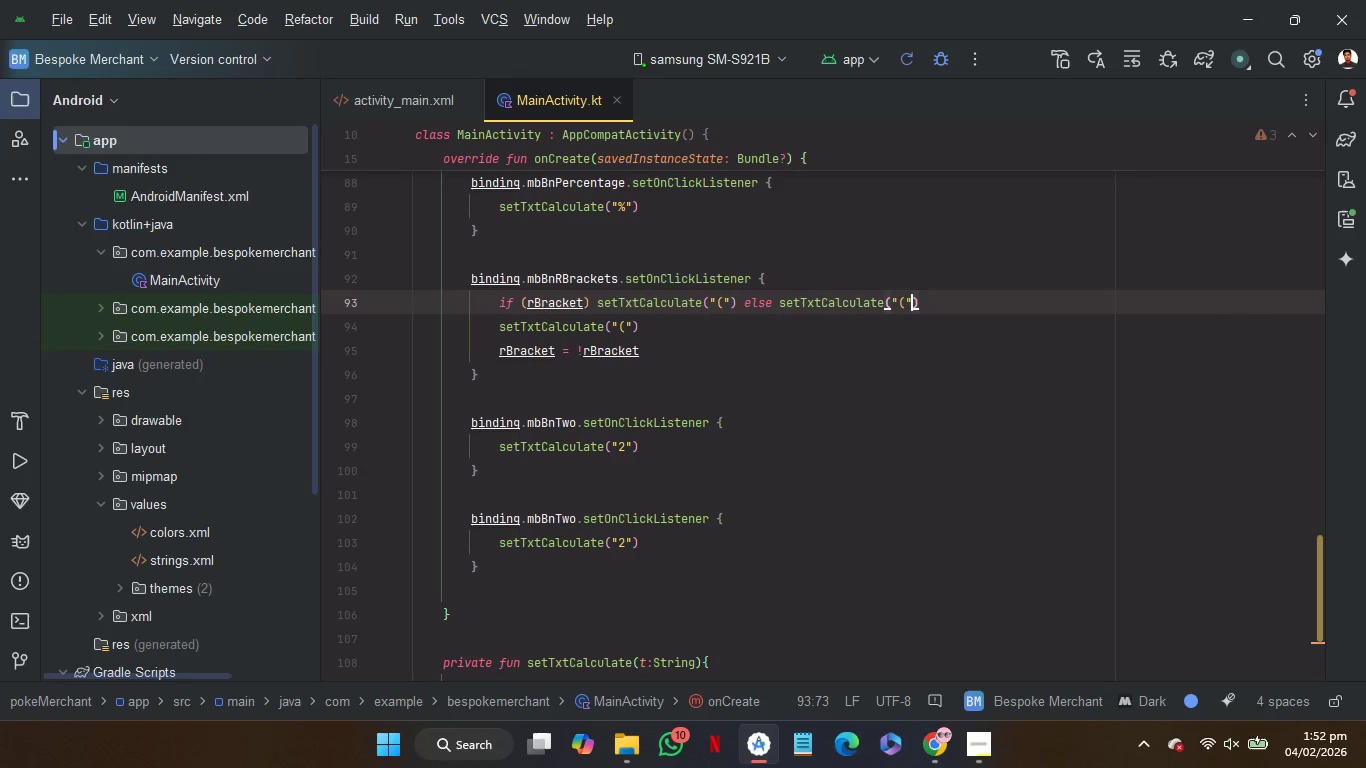 
key(ArrowLeft)
 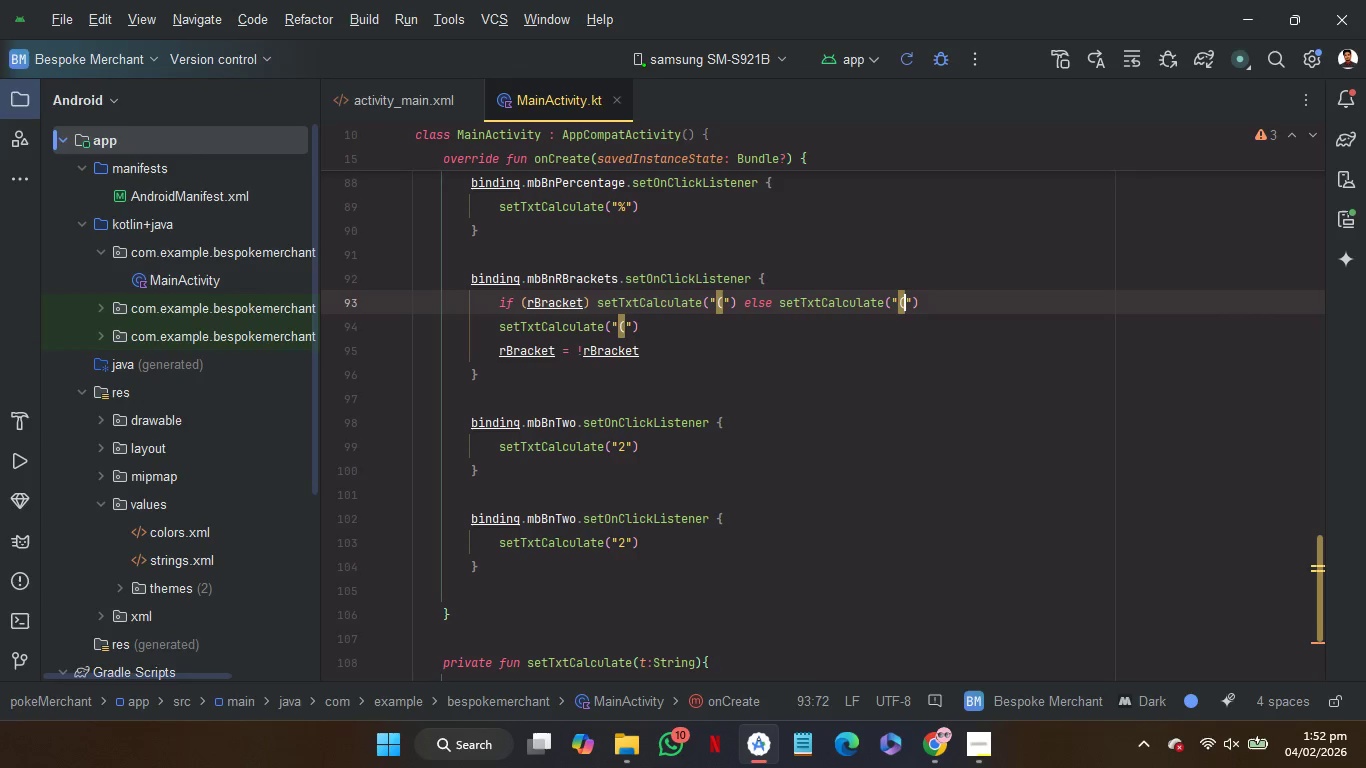 
key(ArrowLeft)
 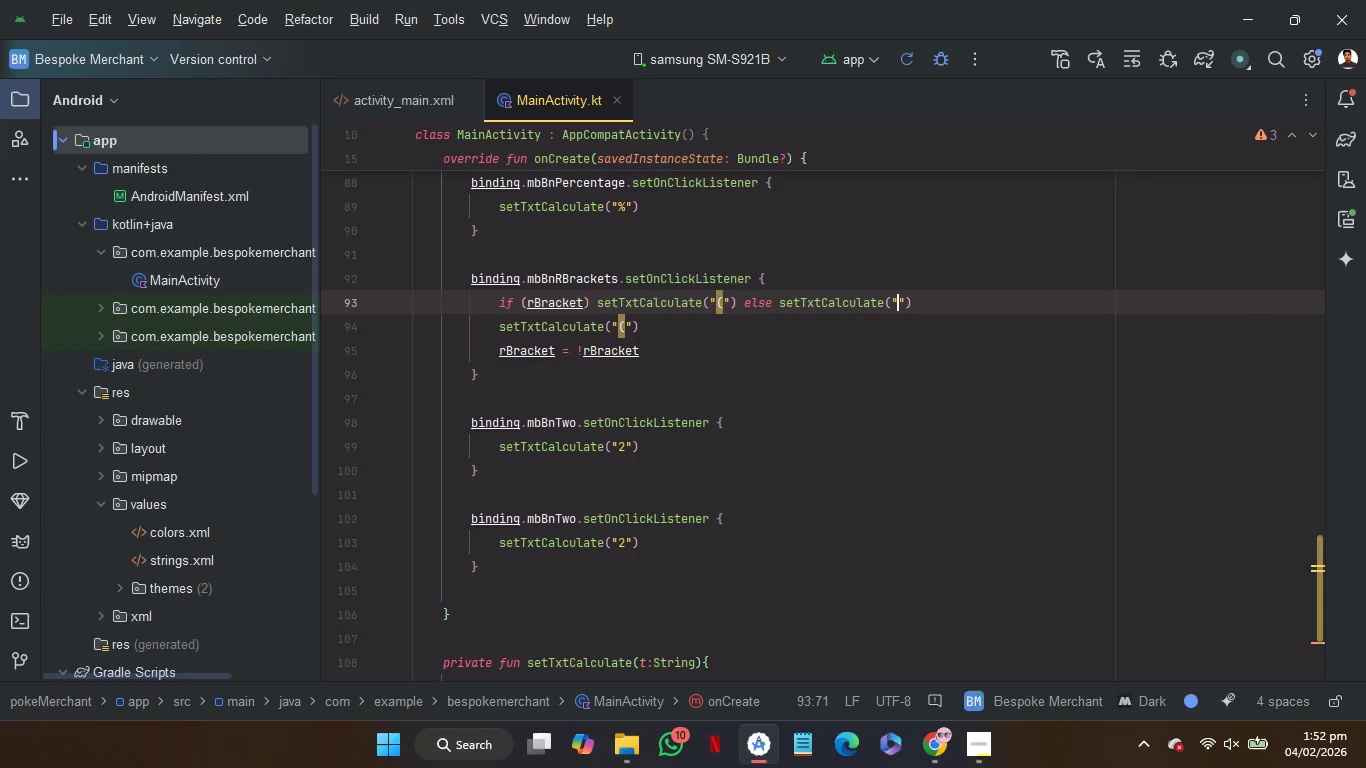 
key(Backspace)
 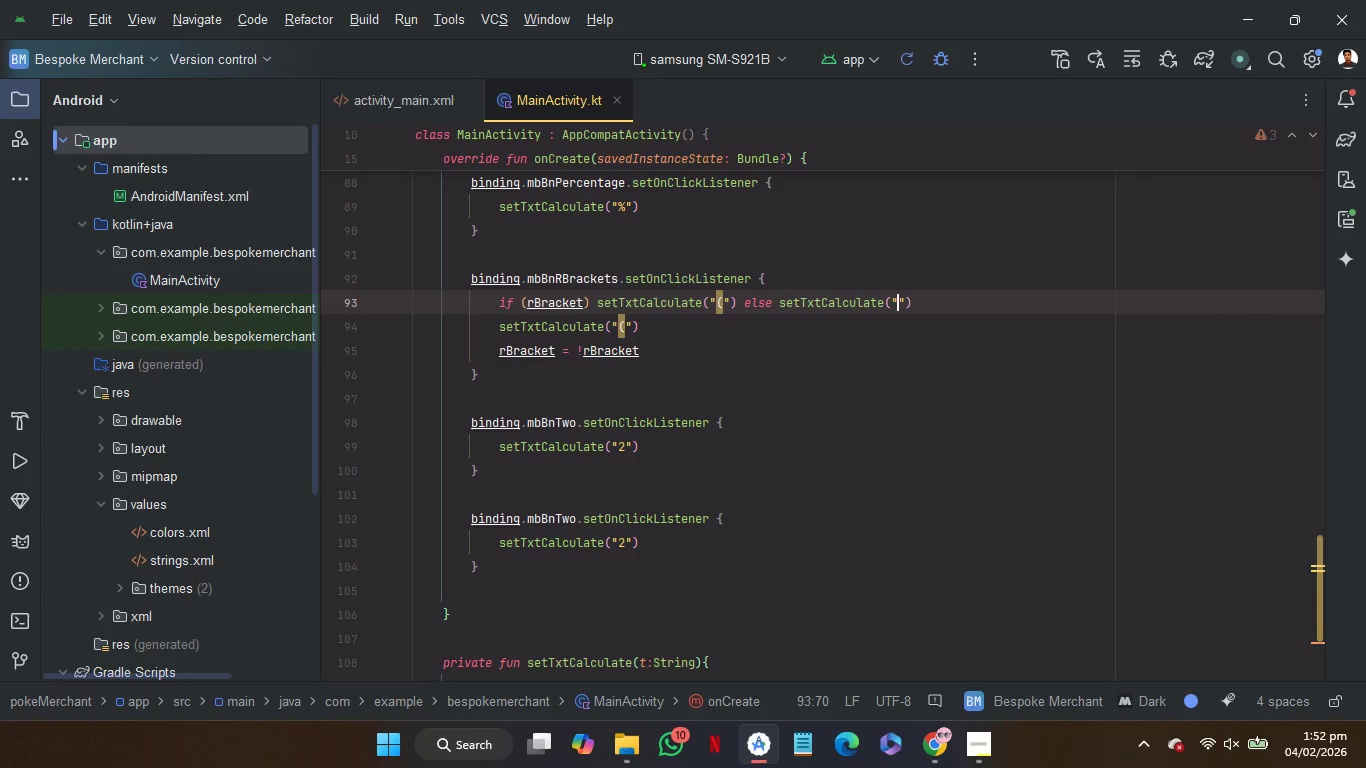 
key(Shift+0)
 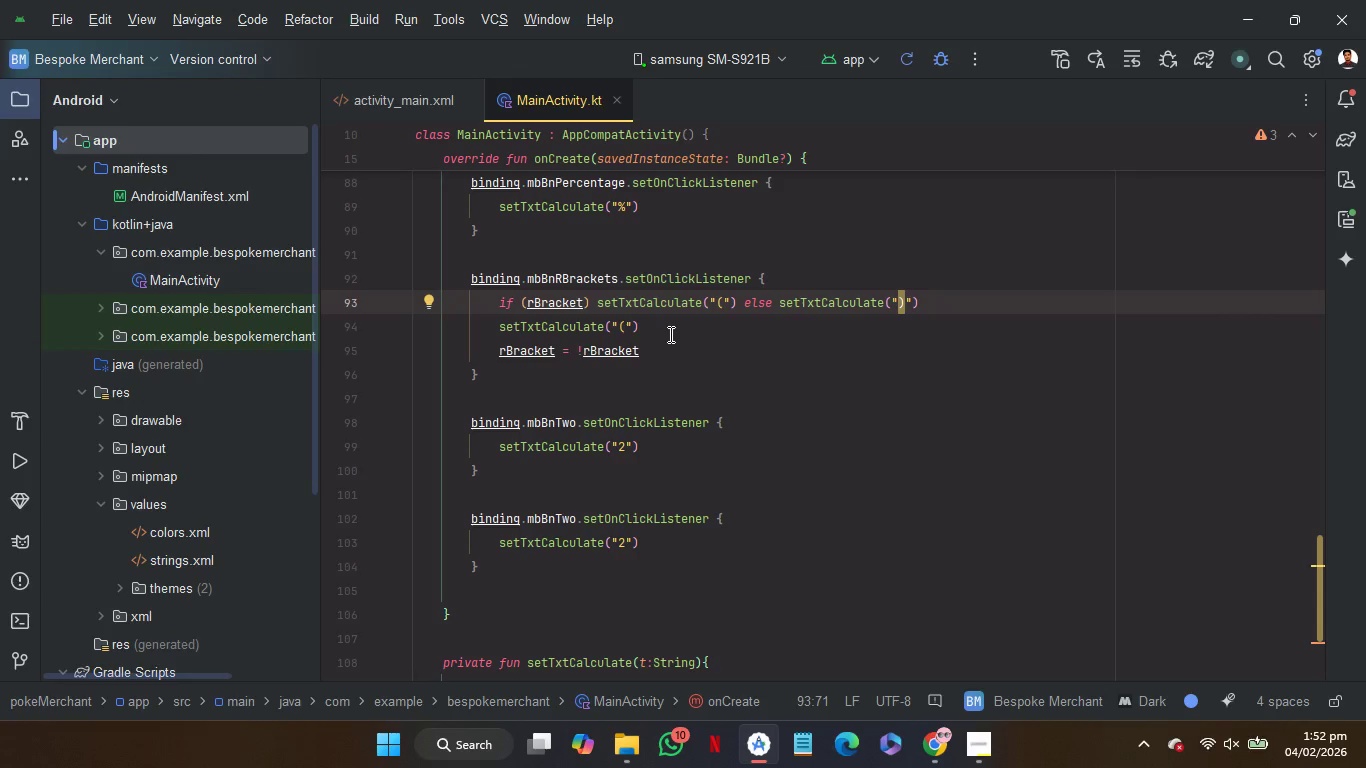 
left_click_drag(start_coordinate=[669, 333], to_coordinate=[497, 334])
 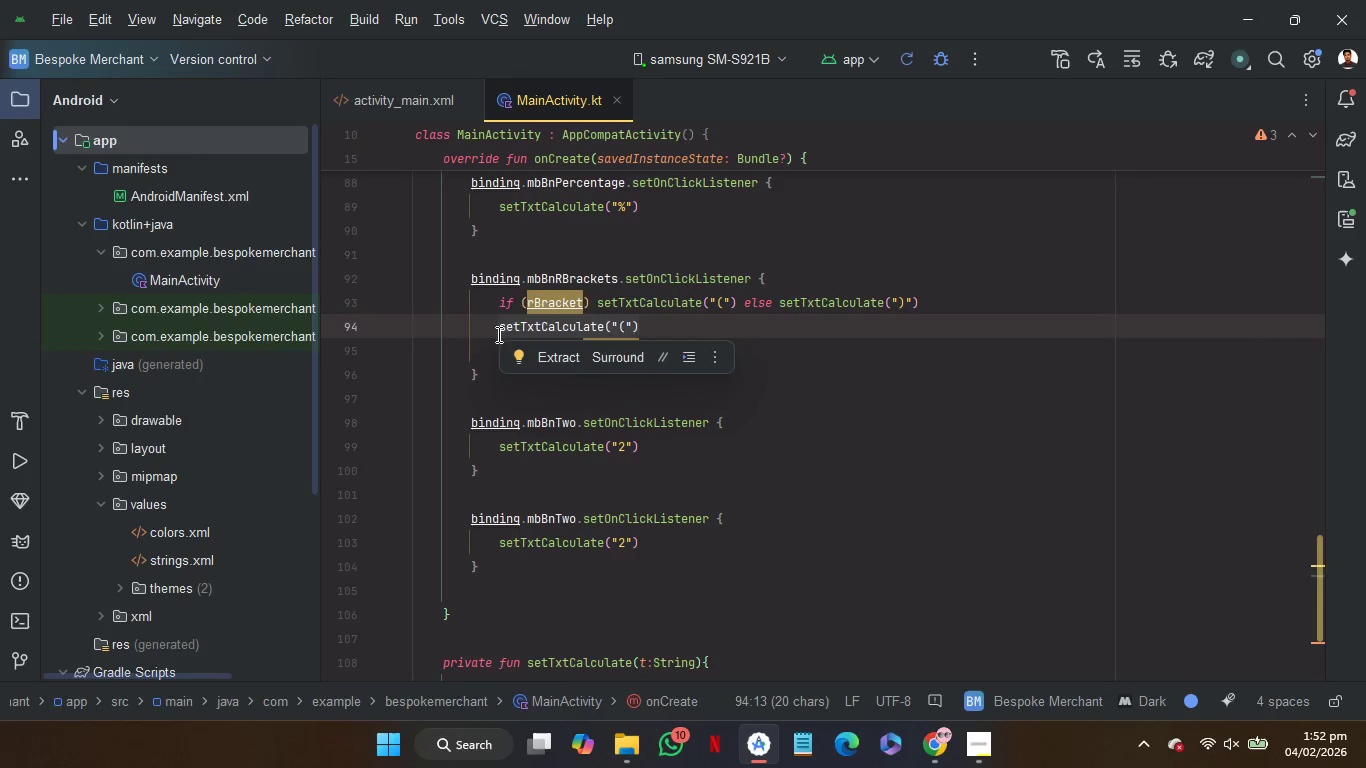 
key(Backspace)
 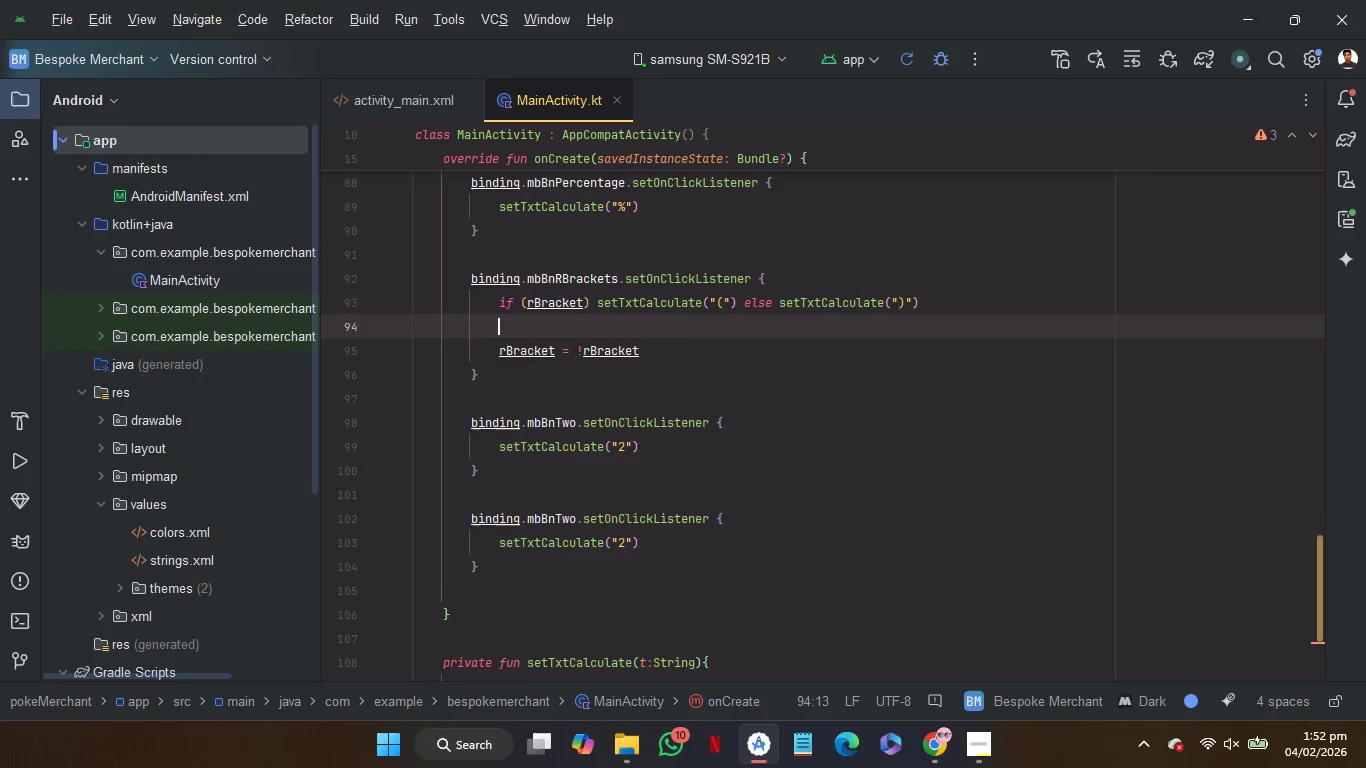 
key(Backspace)
 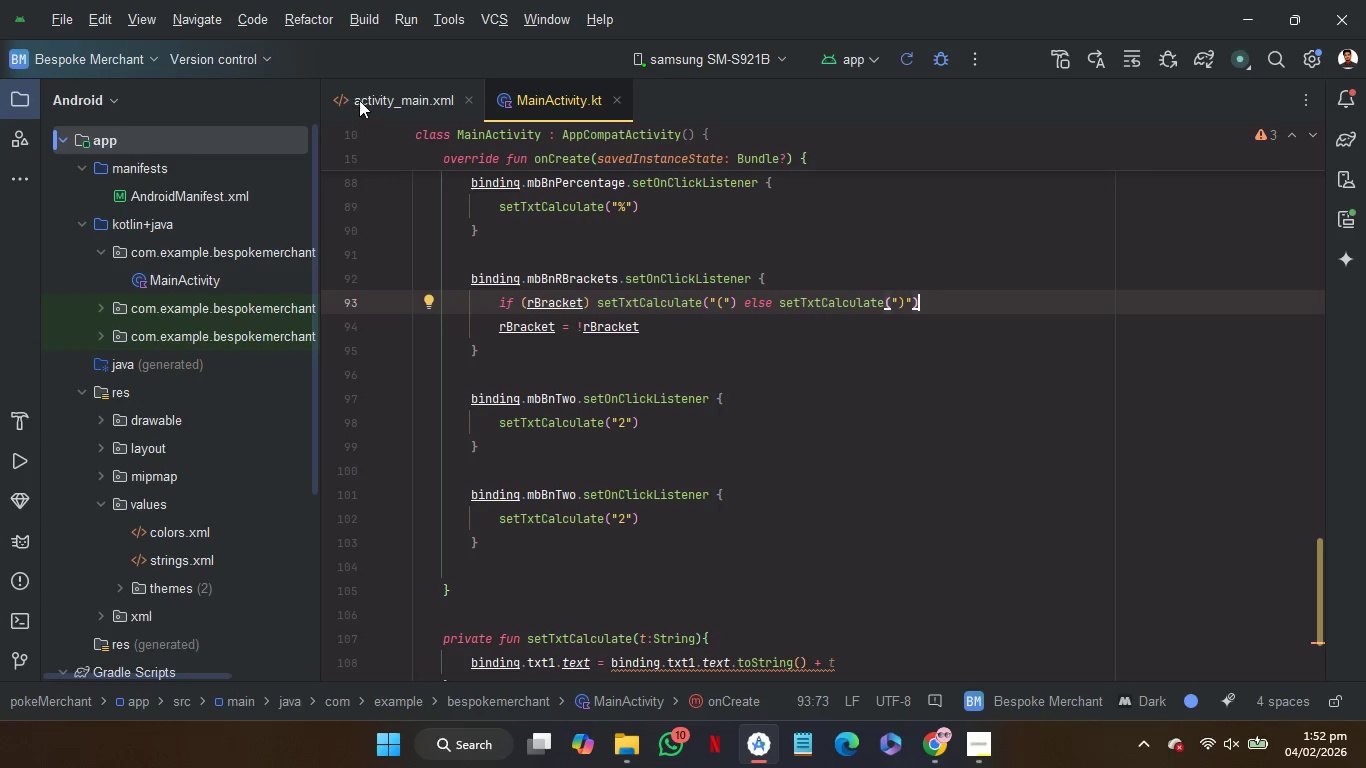 
left_click([378, 105])
 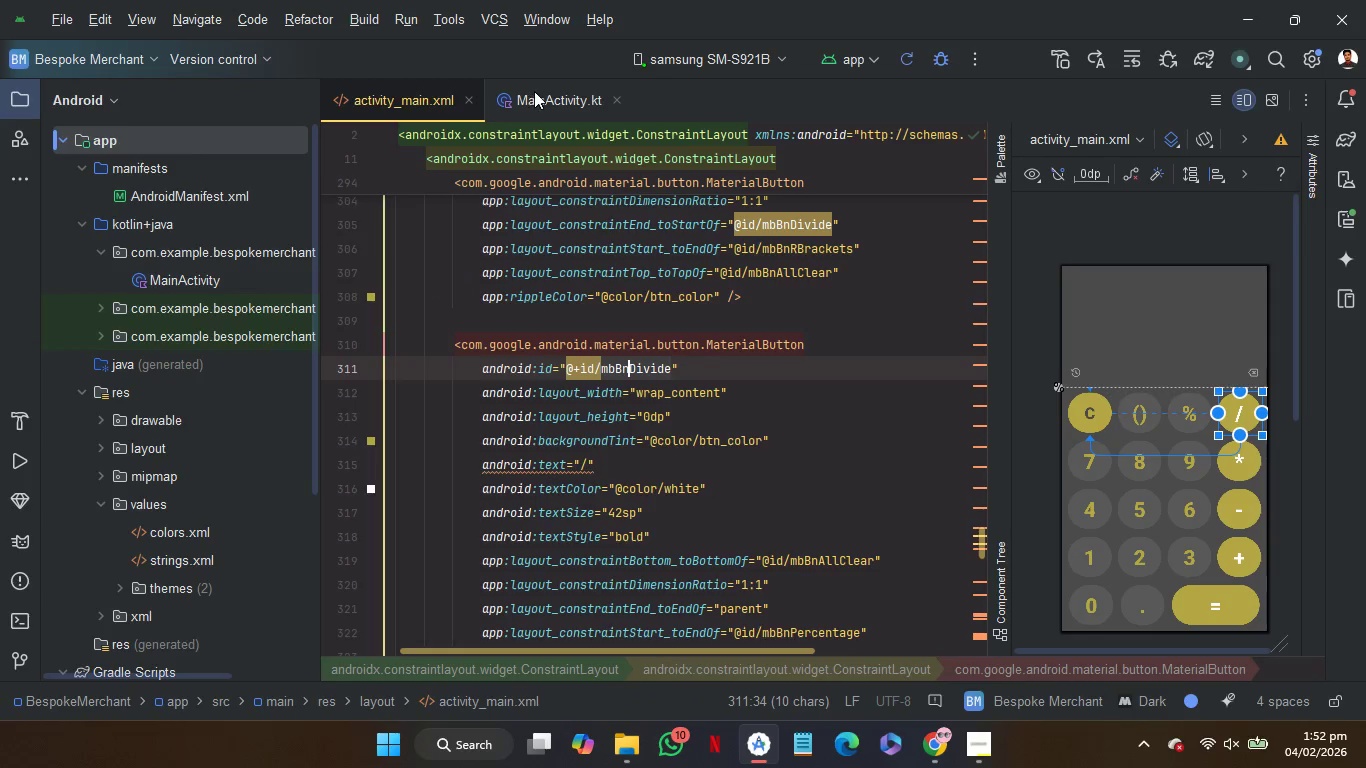 
left_click([536, 94])
 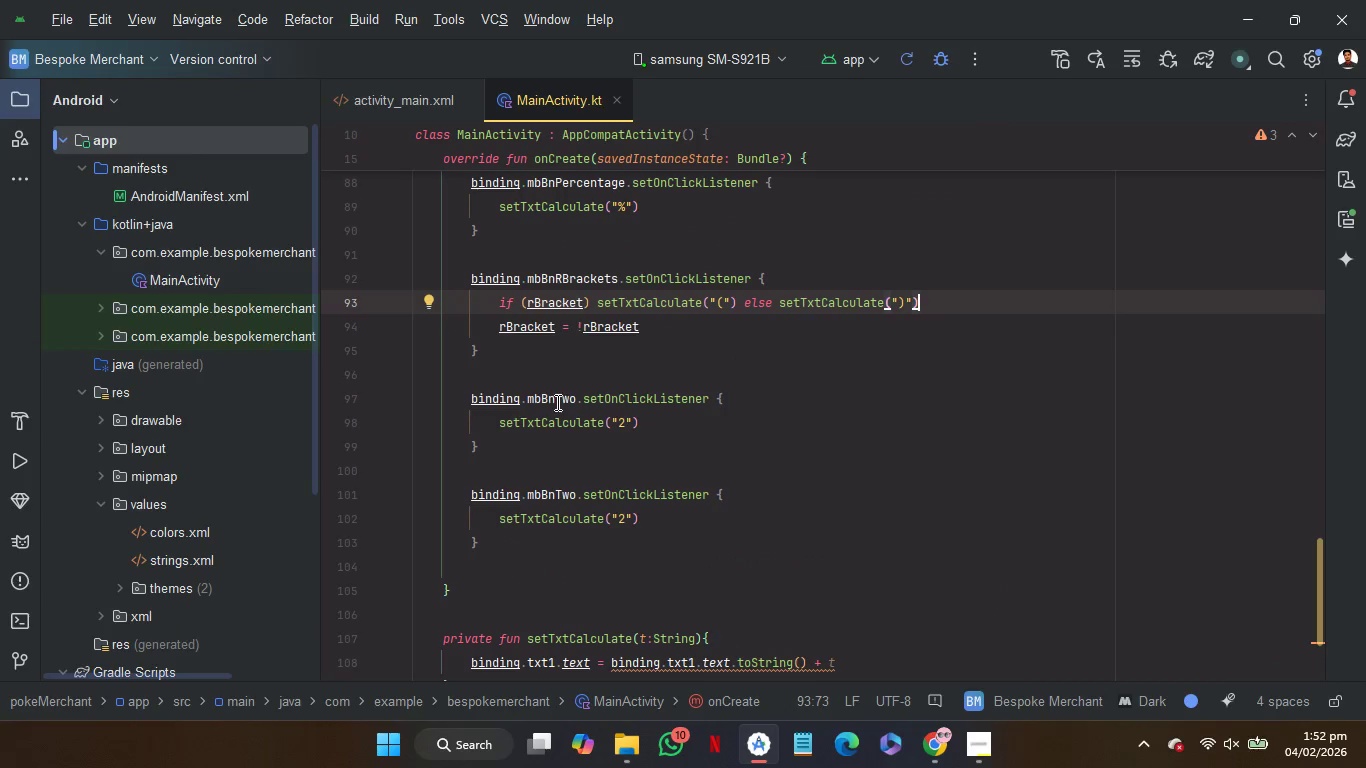 
double_click([556, 401])
 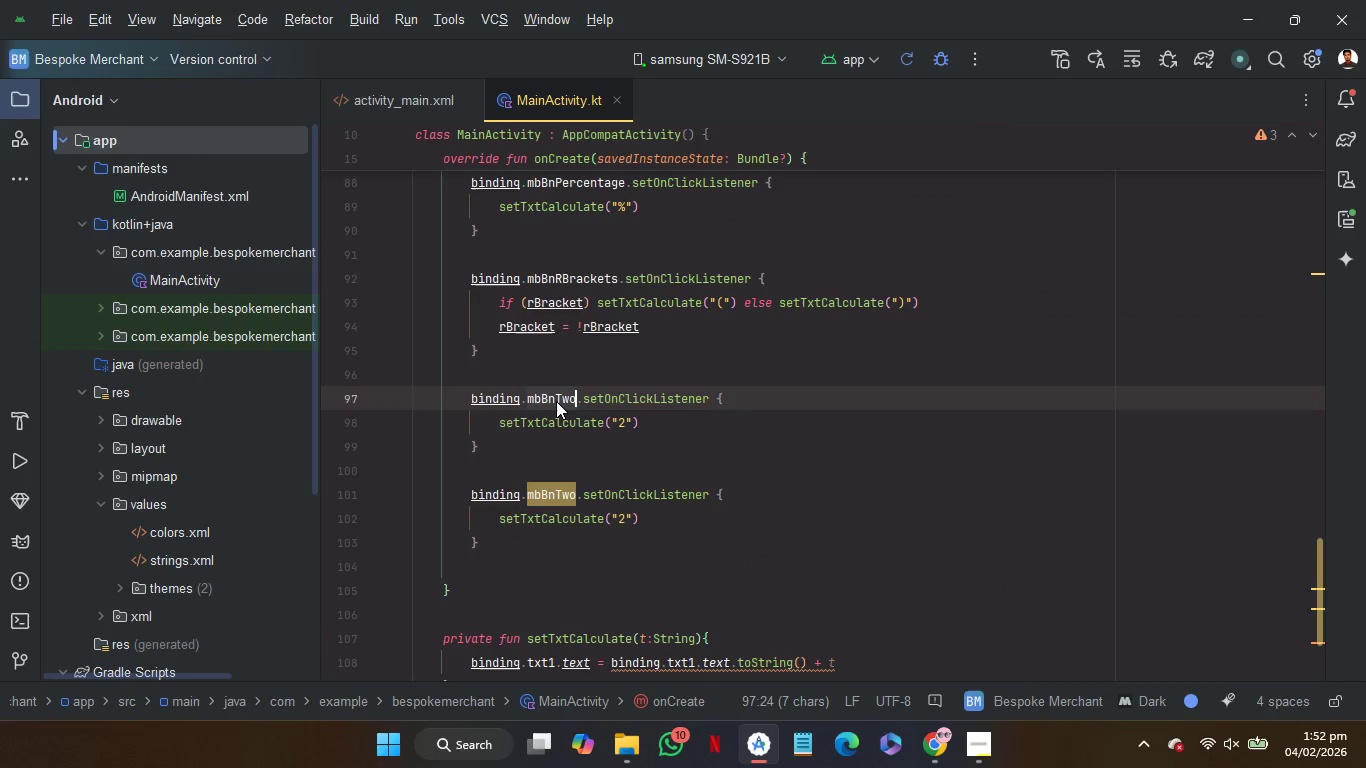 
type(all)
 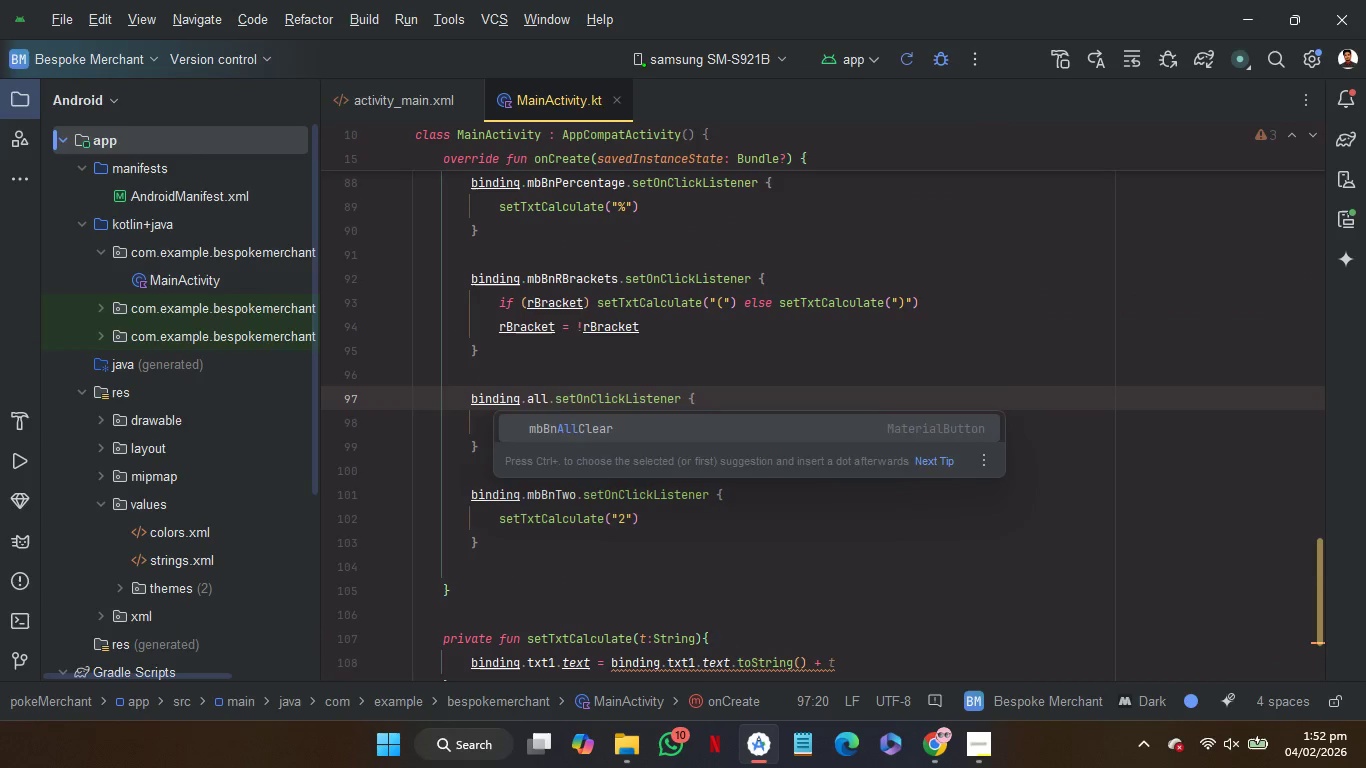 
key(Enter)
 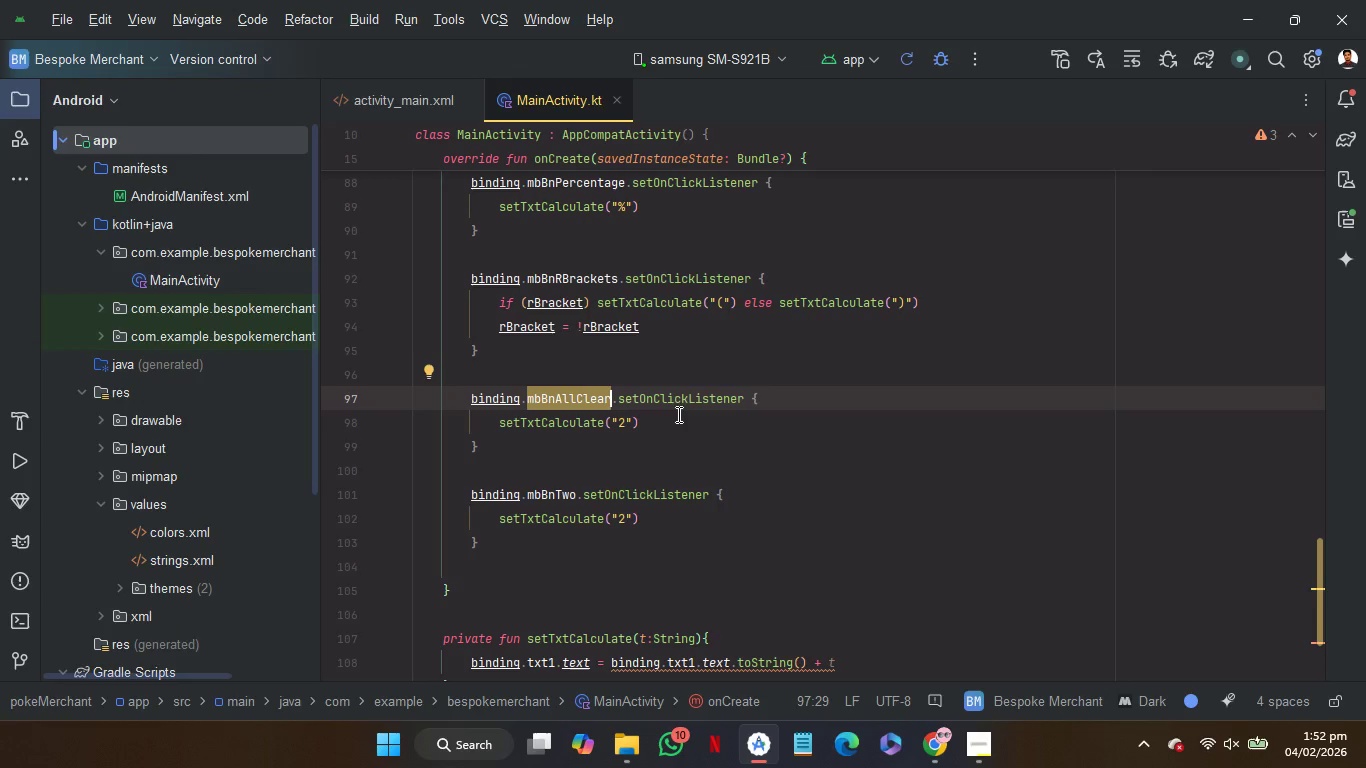 
left_click_drag(start_coordinate=[669, 414], to_coordinate=[500, 419])
 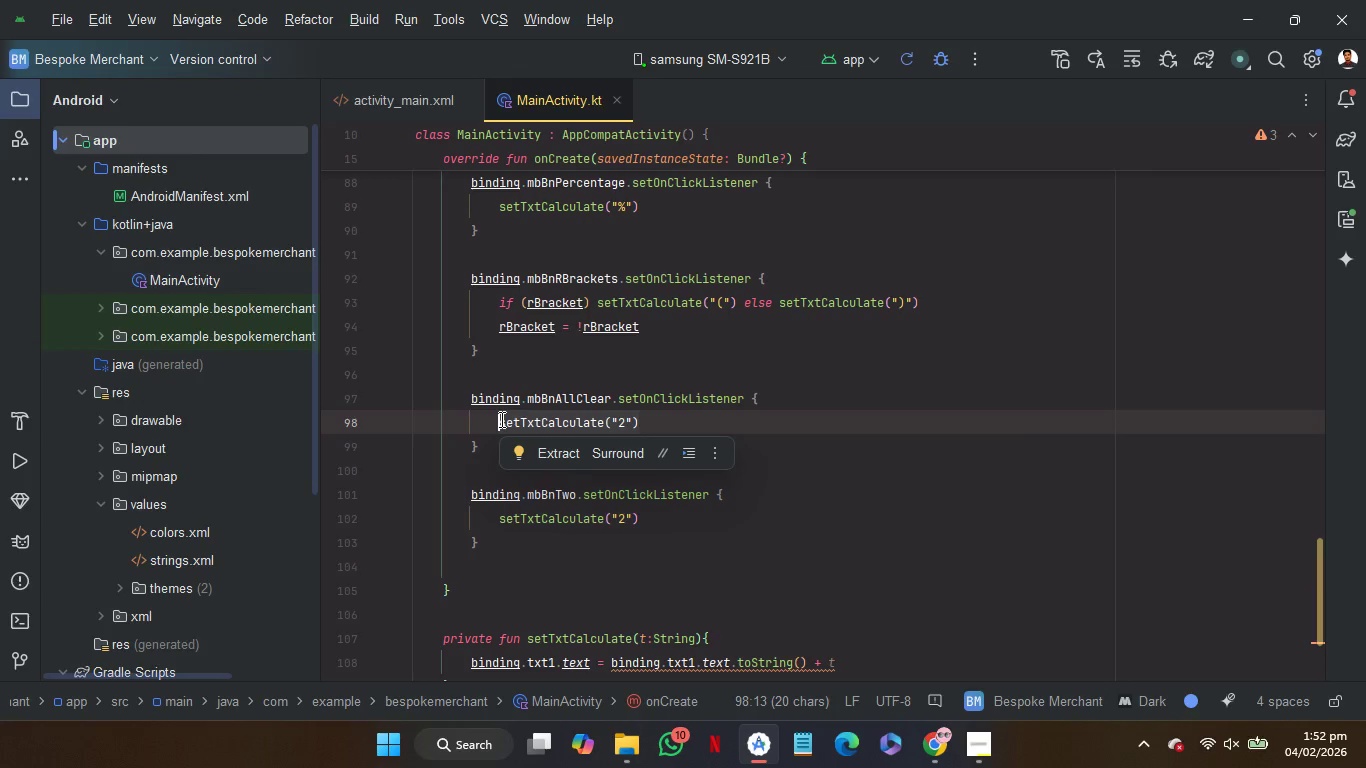 
key(Backspace)
 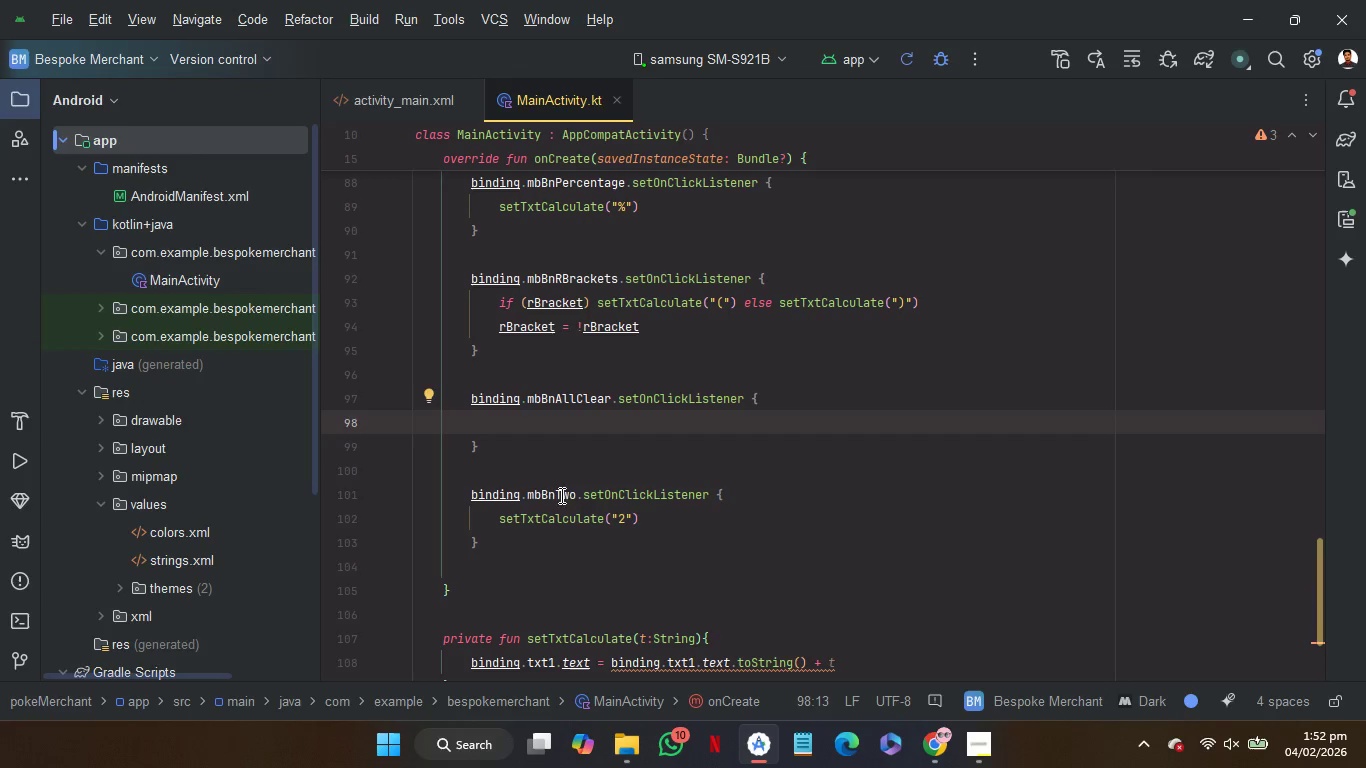 
double_click([560, 494])
 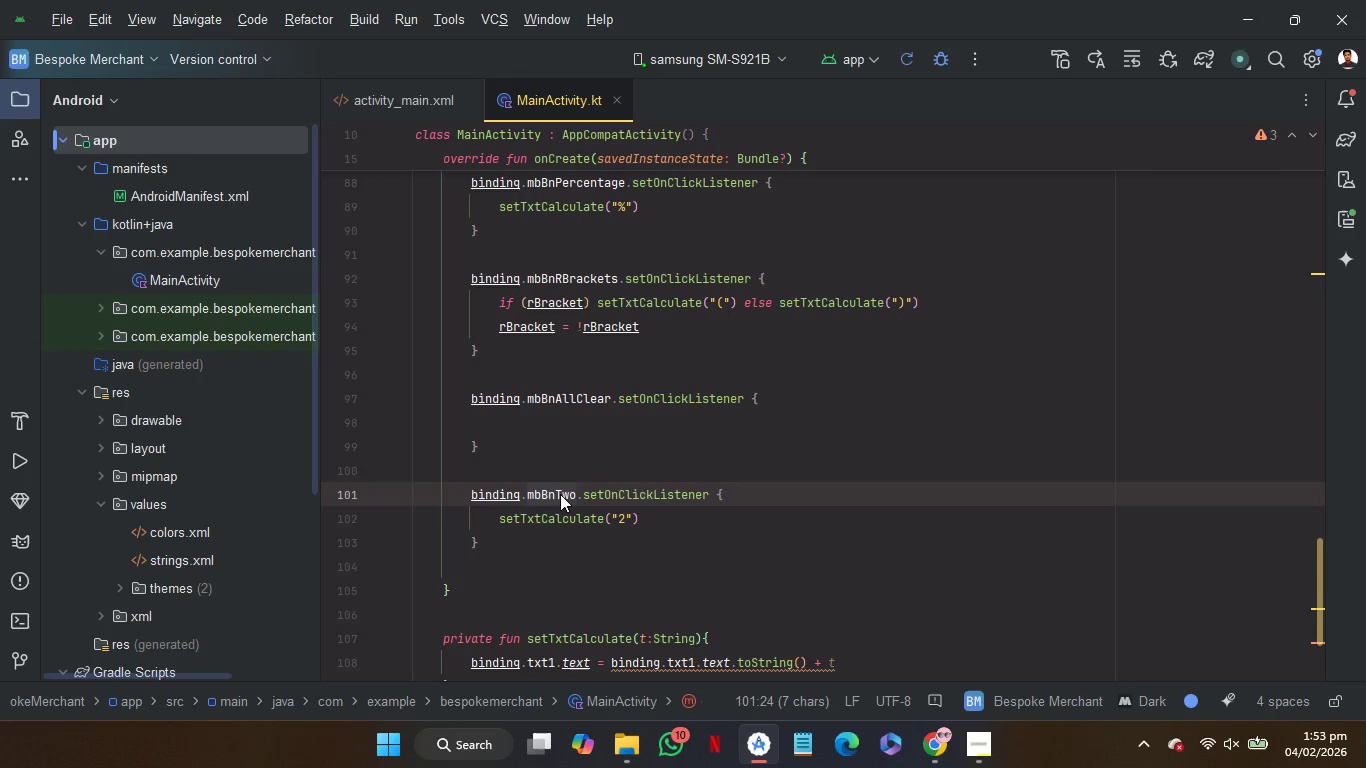 
type(eq)
 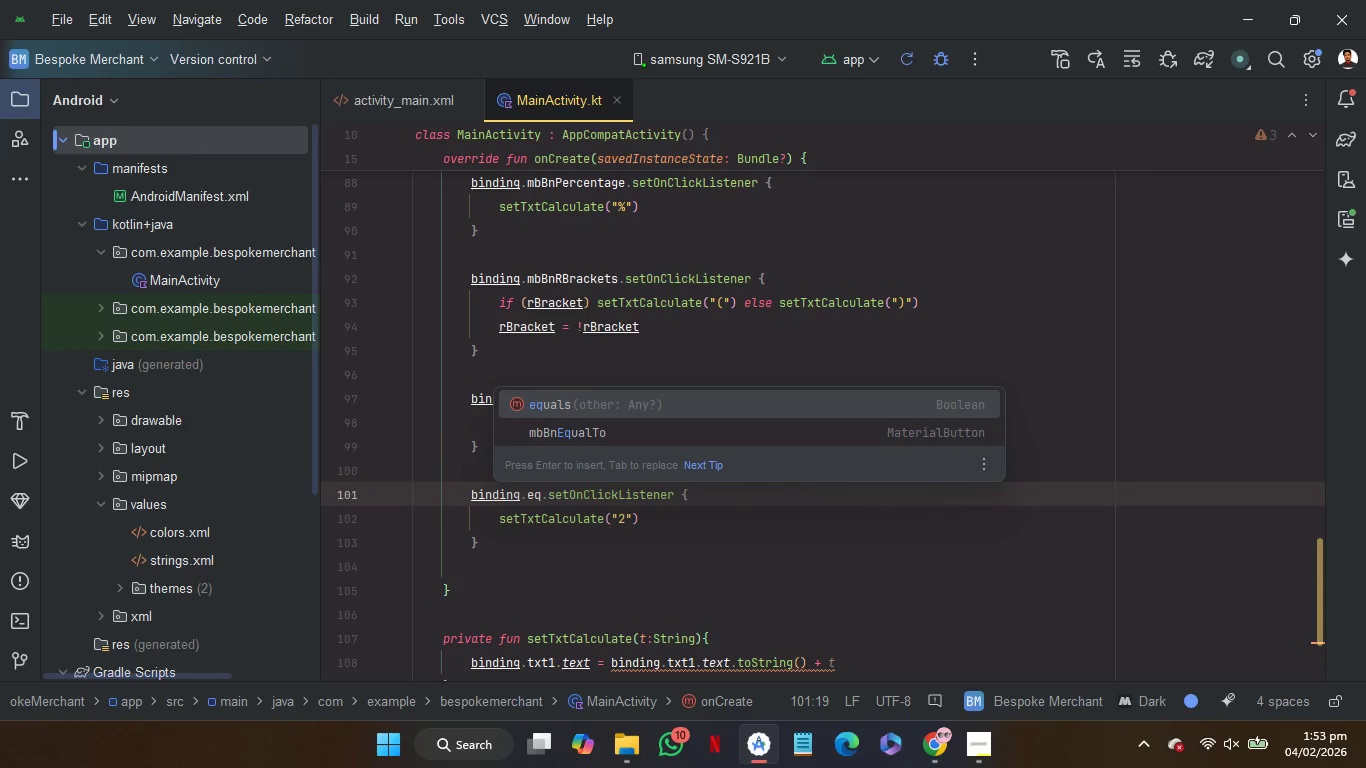 
key(ArrowDown)
 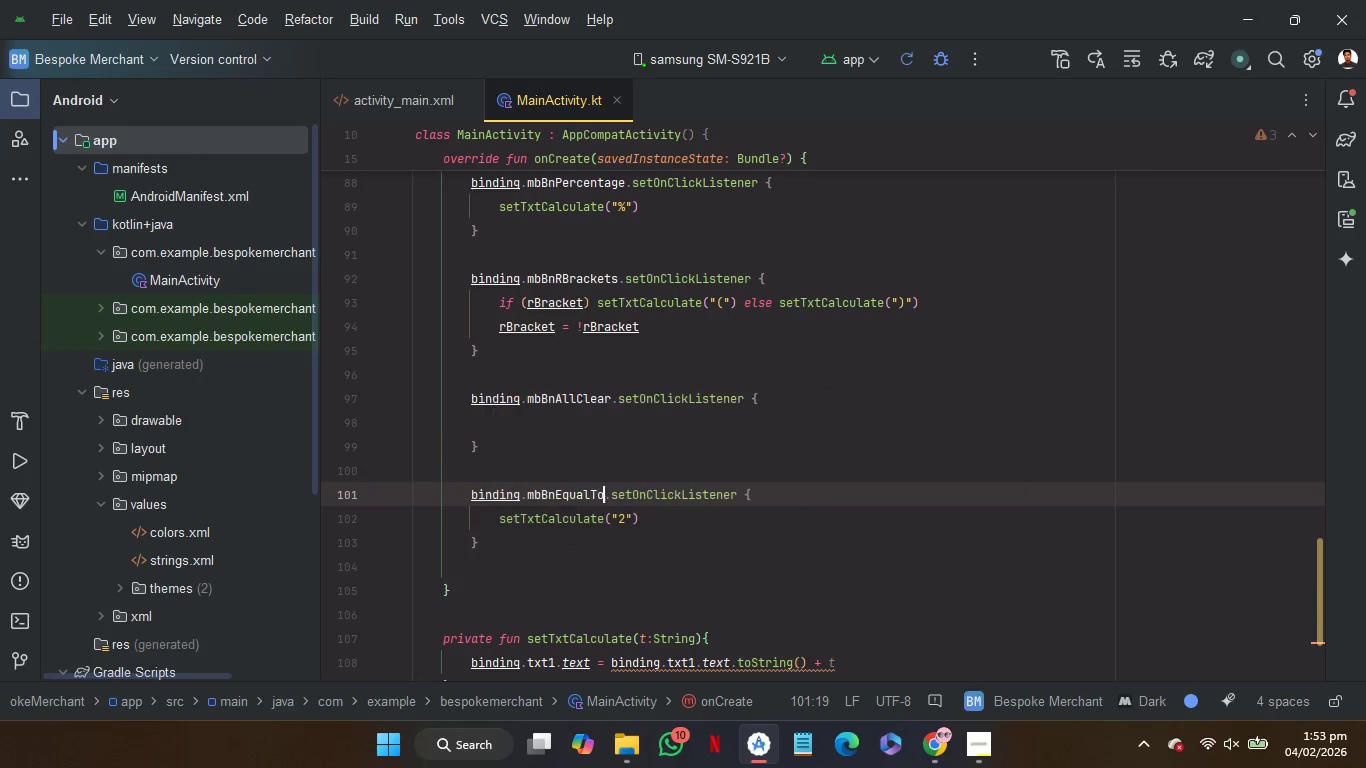 
key(Enter)
 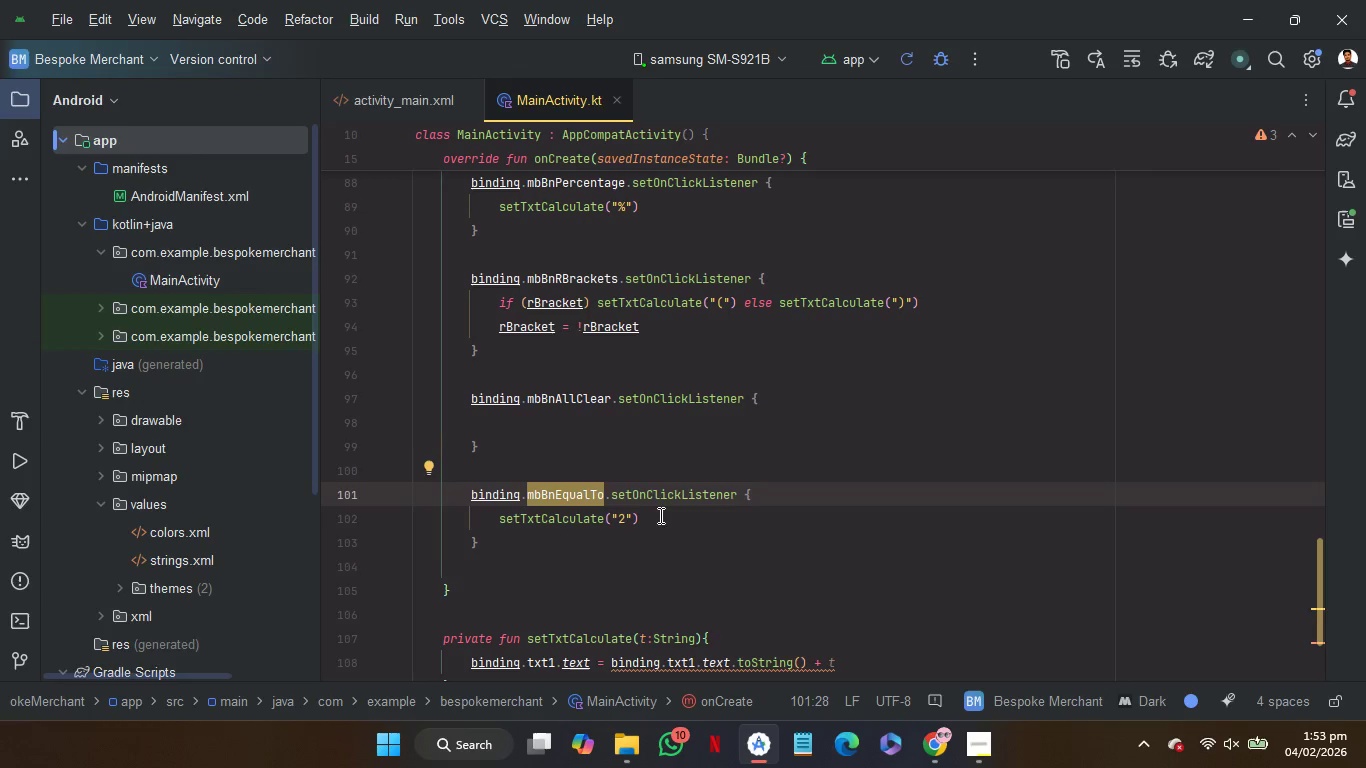 
left_click_drag(start_coordinate=[660, 515], to_coordinate=[501, 521])
 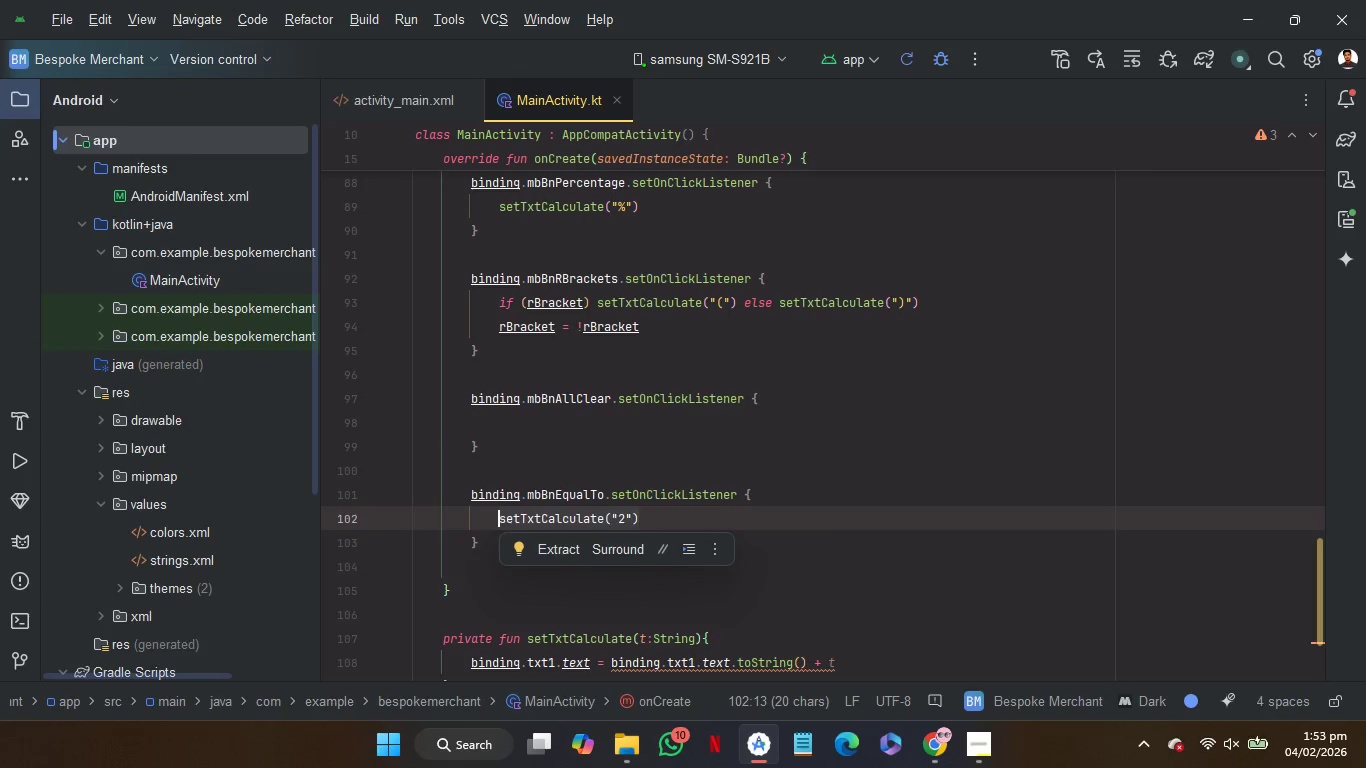 
key(Backspace)
 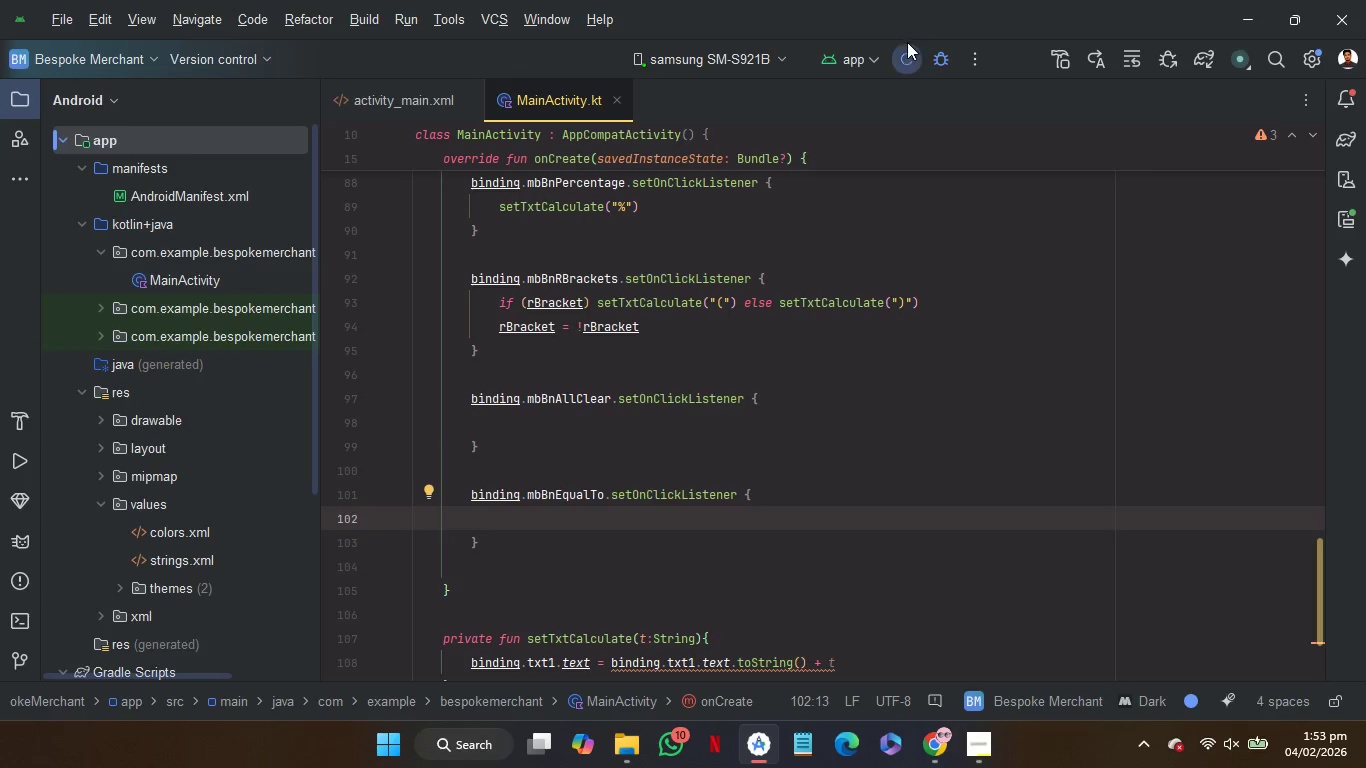 
left_click([903, 46])
 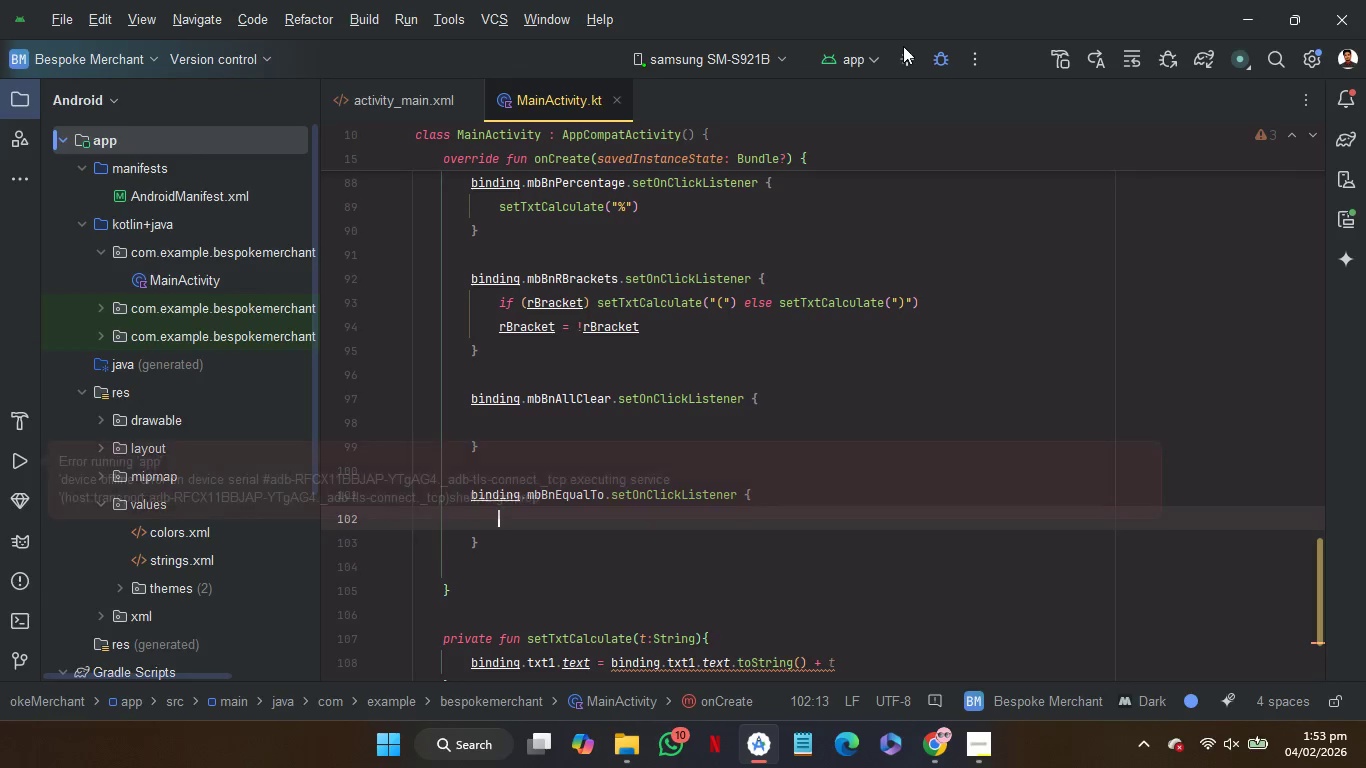 
wait(29.24)
 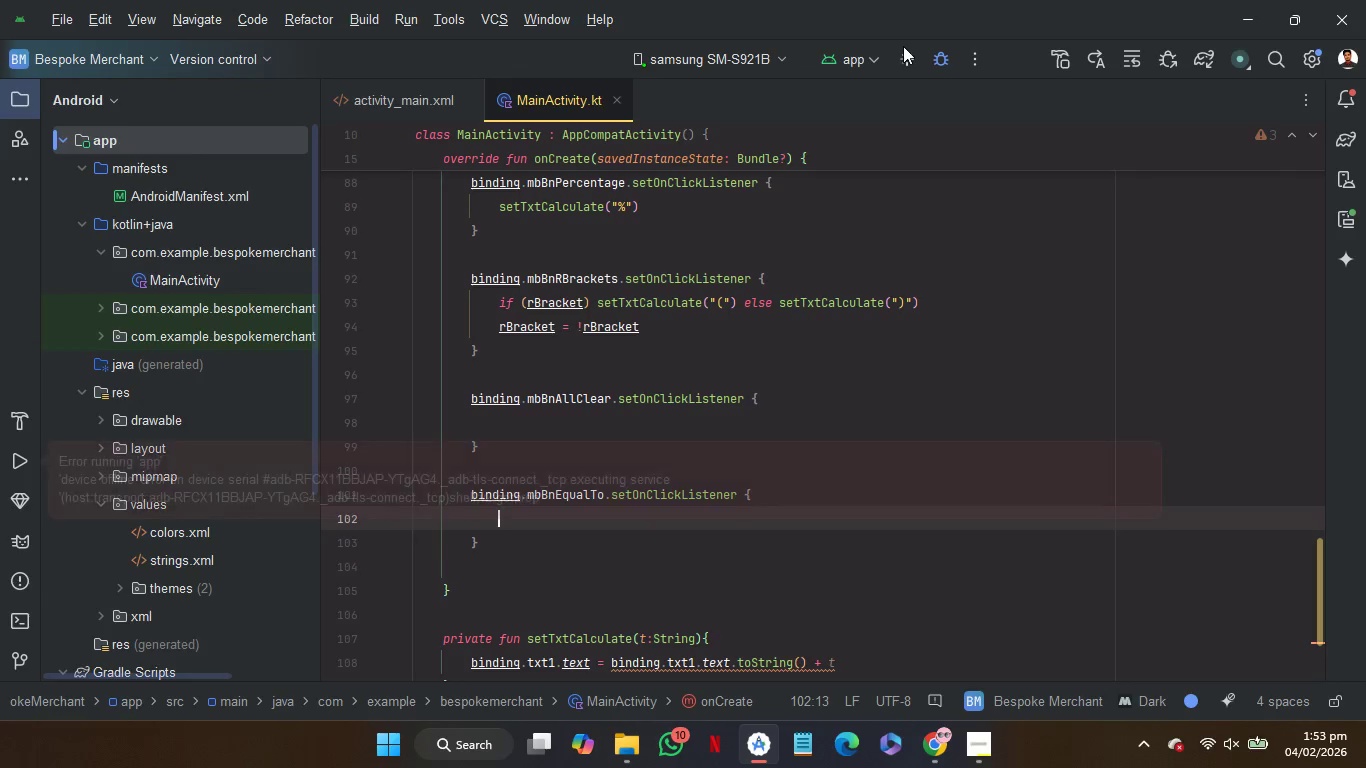 
left_click([903, 46])
 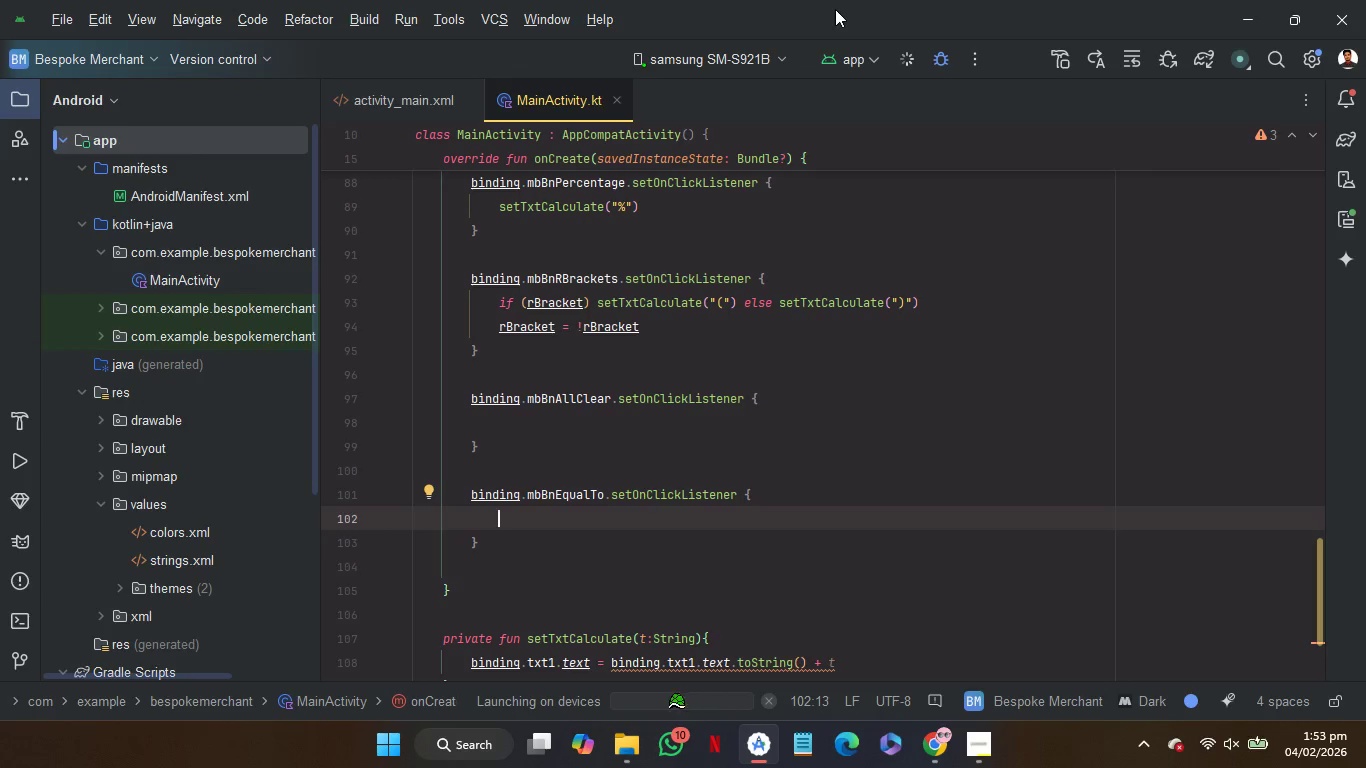 
wait(19.45)
 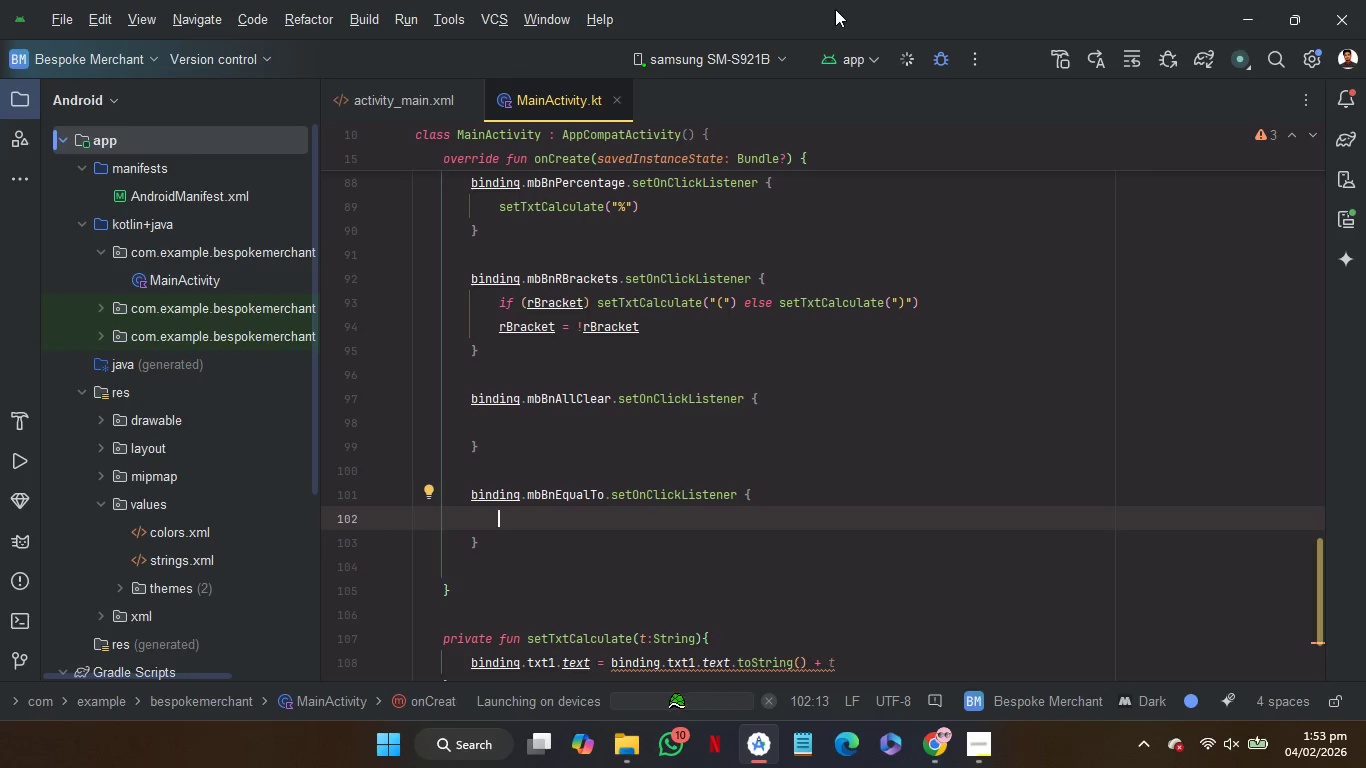 
left_click([1338, 206])
 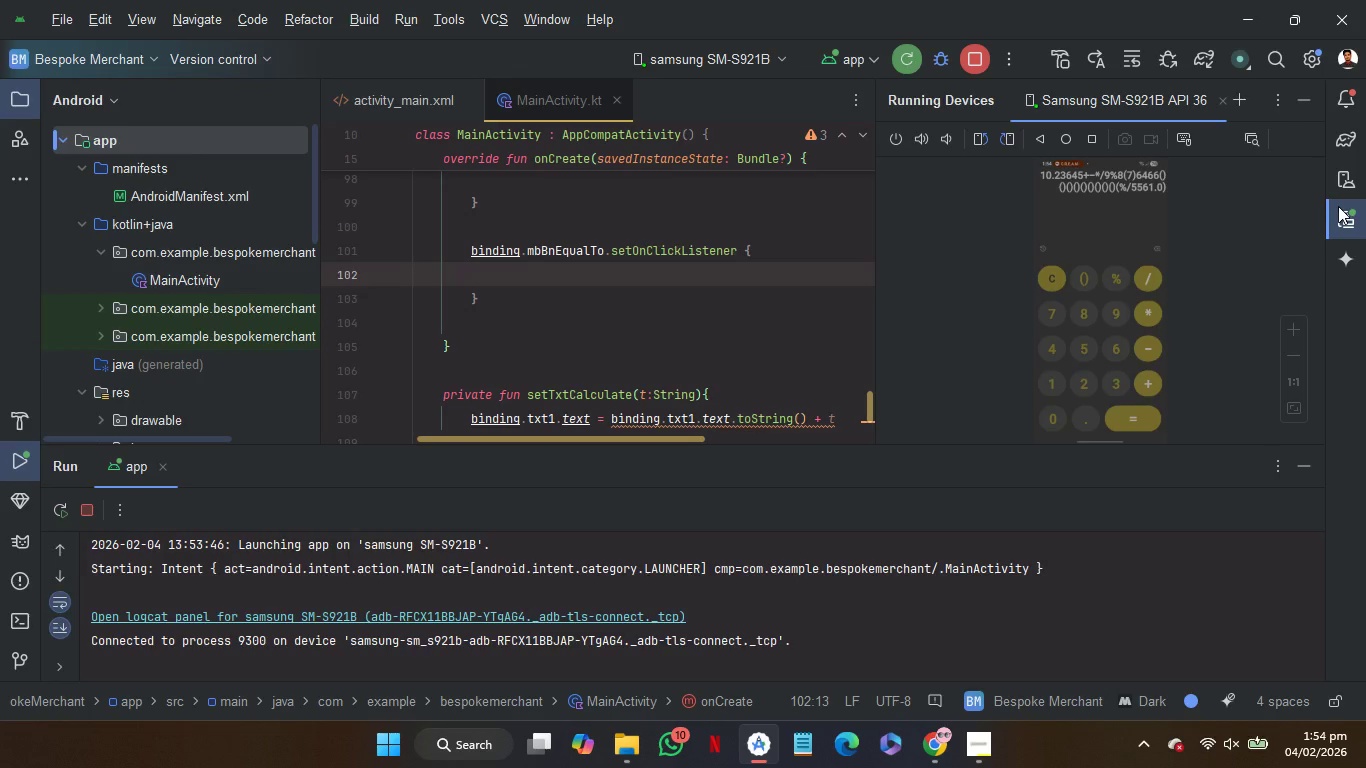 
wait(42.3)
 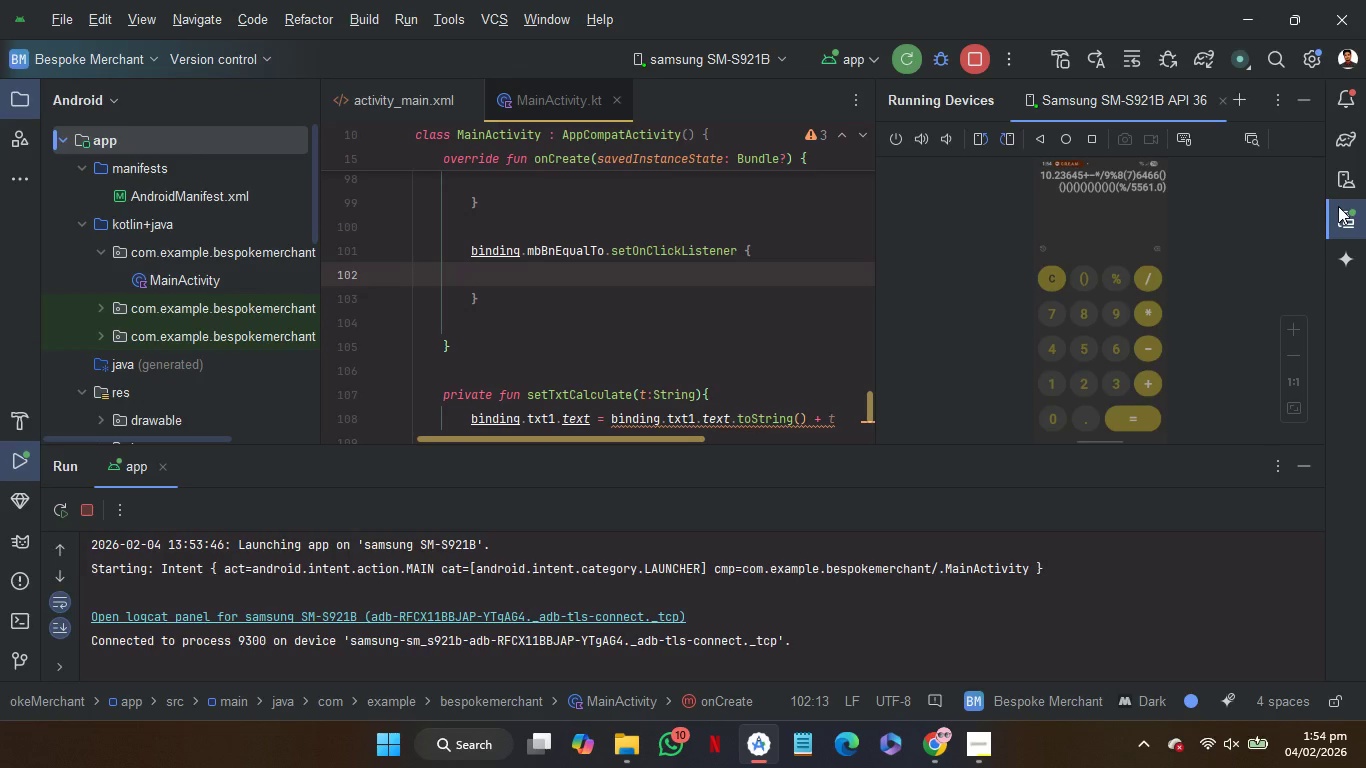 
left_click([1338, 206])
 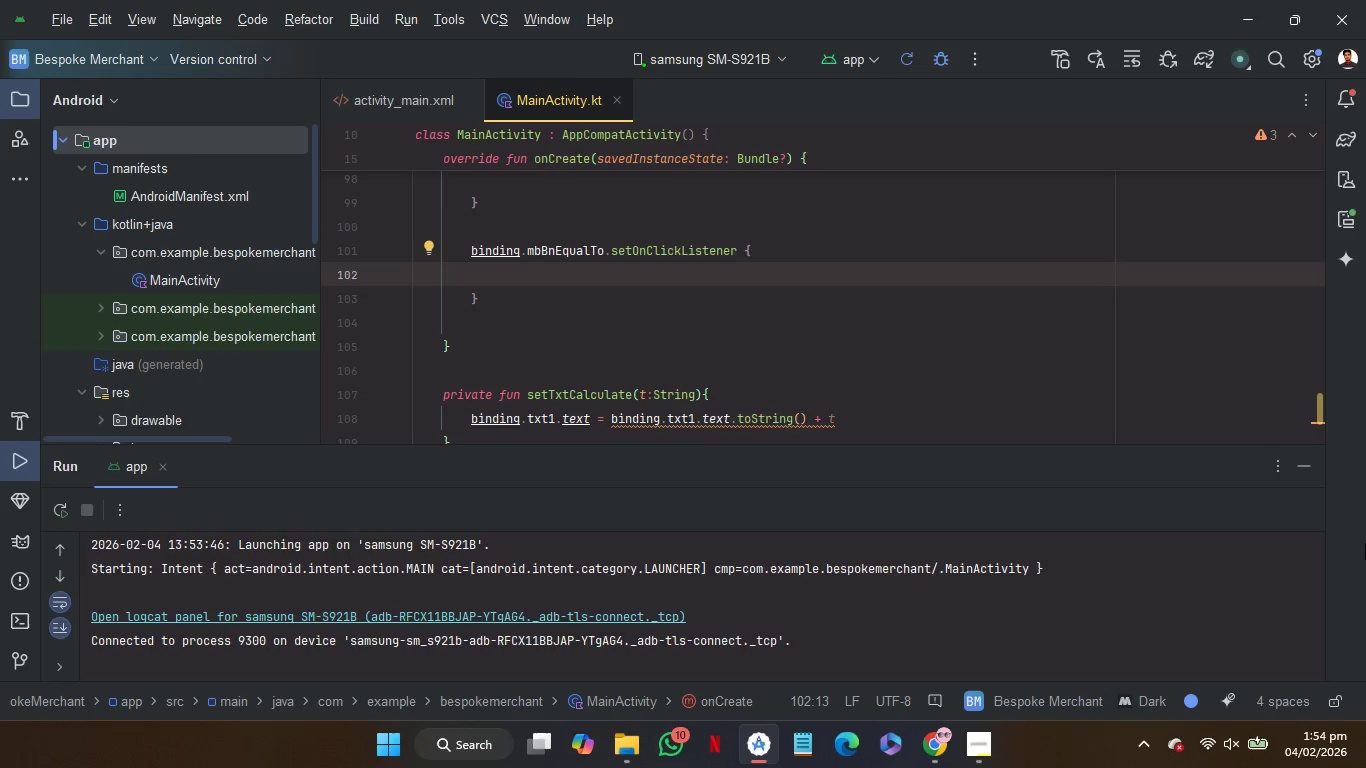 
wait(6.36)
 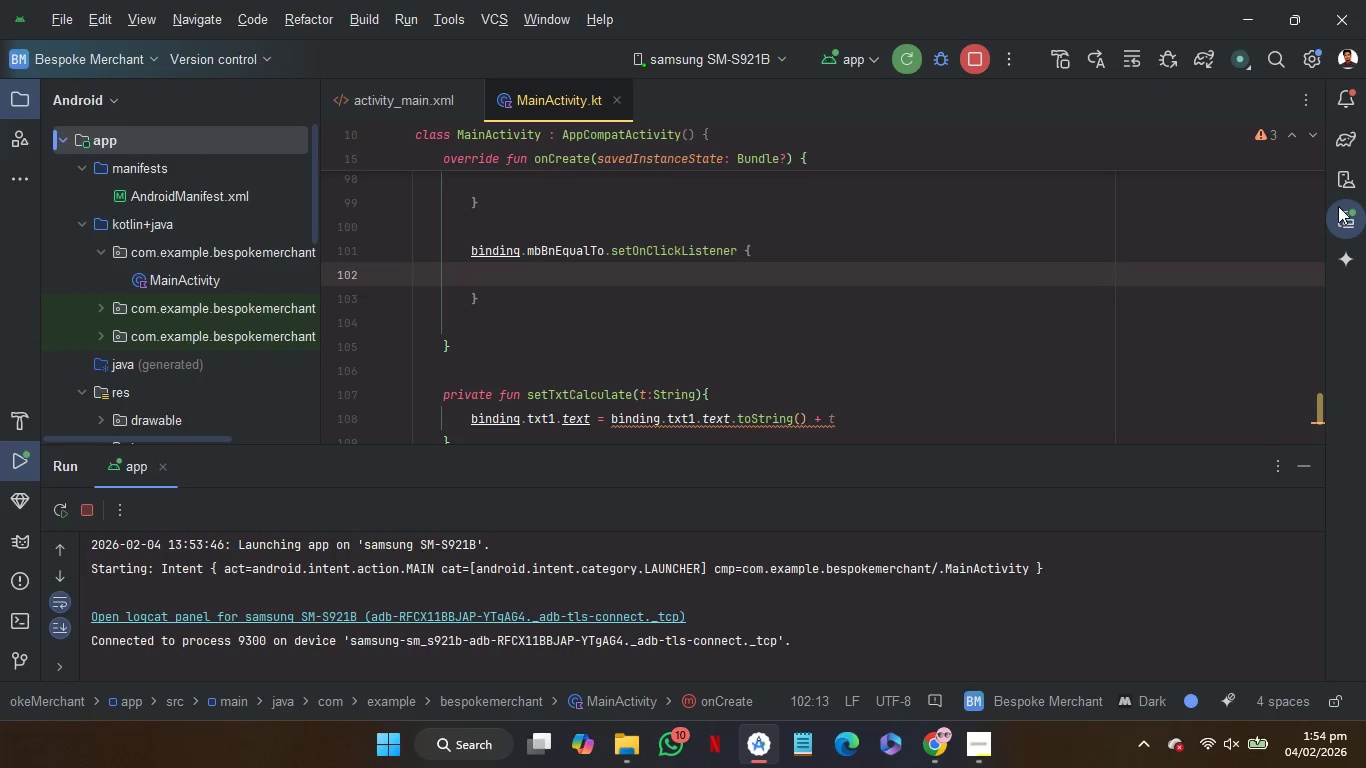 
left_click([970, 738])